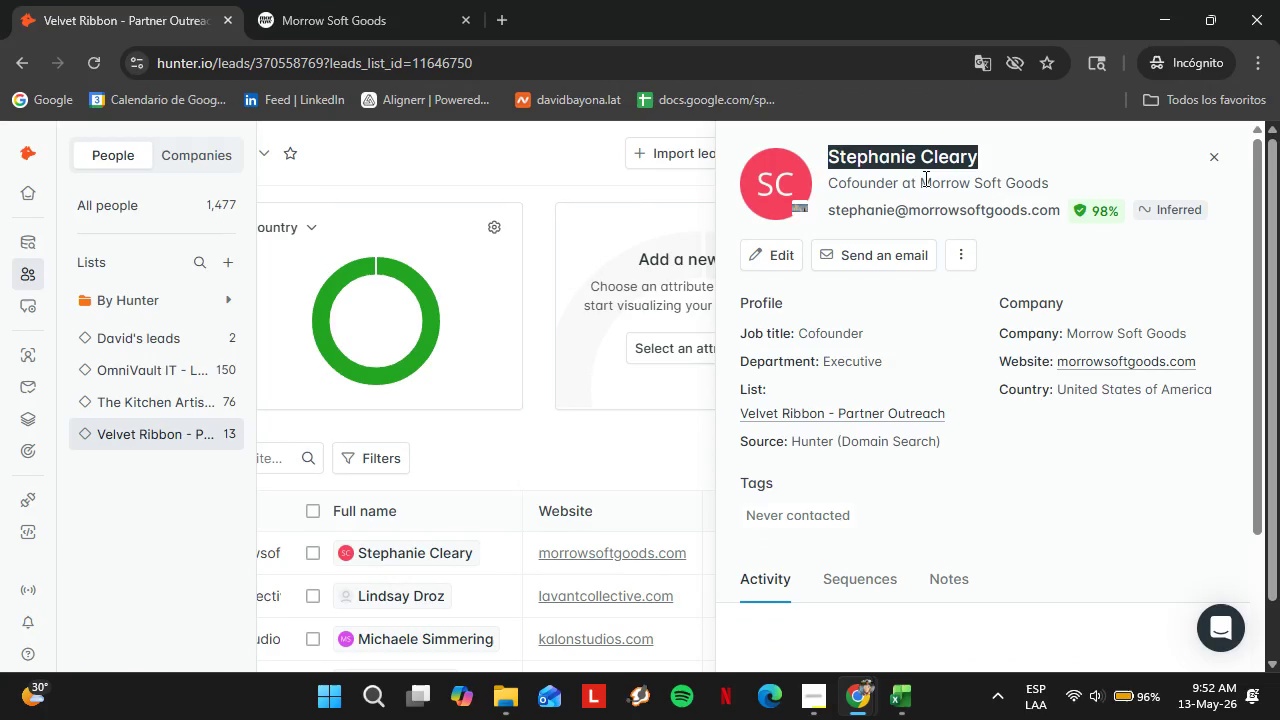 
left_click_drag(start_coordinate=[921, 181], to_coordinate=[1065, 171])
 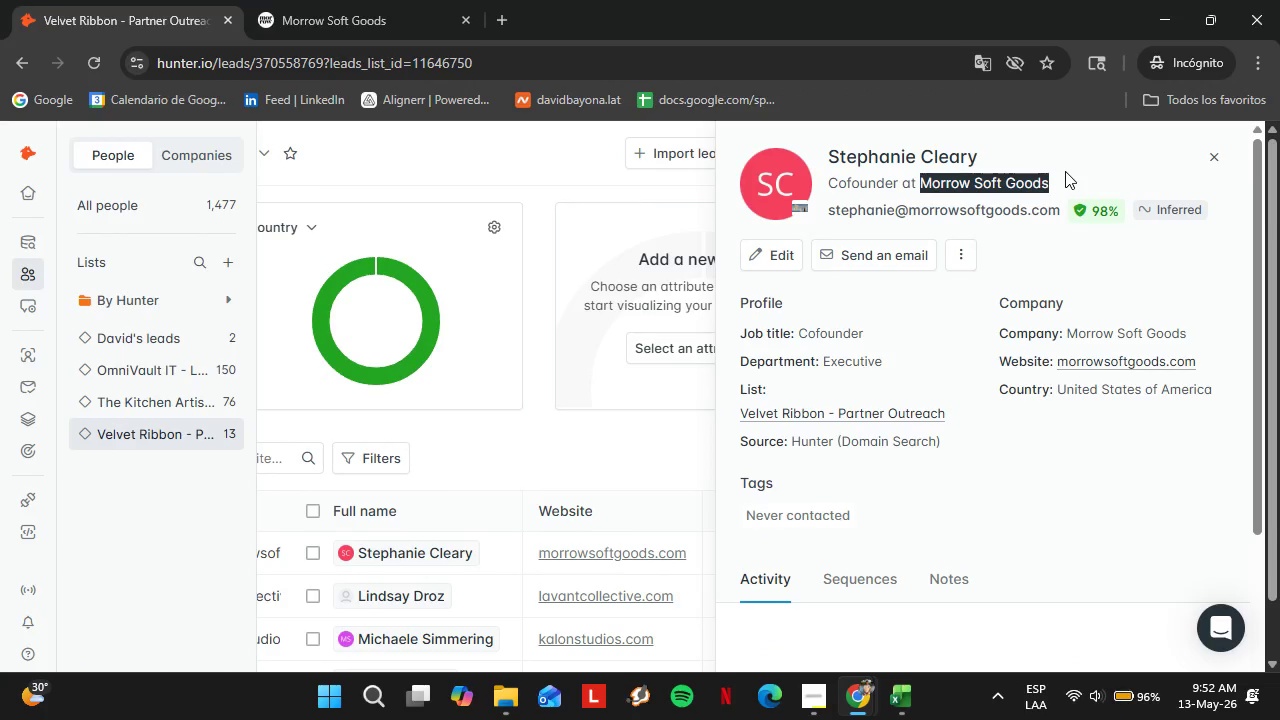 
key(Control+C)
 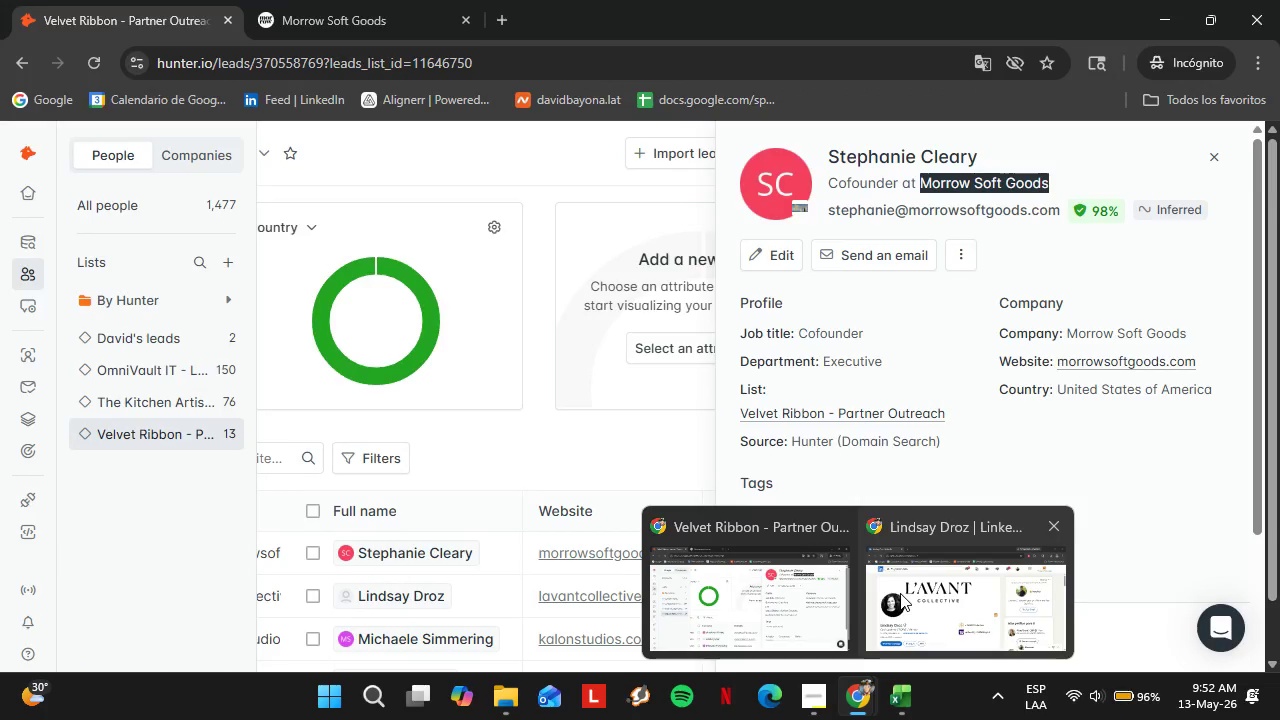 
left_click([900, 593])
 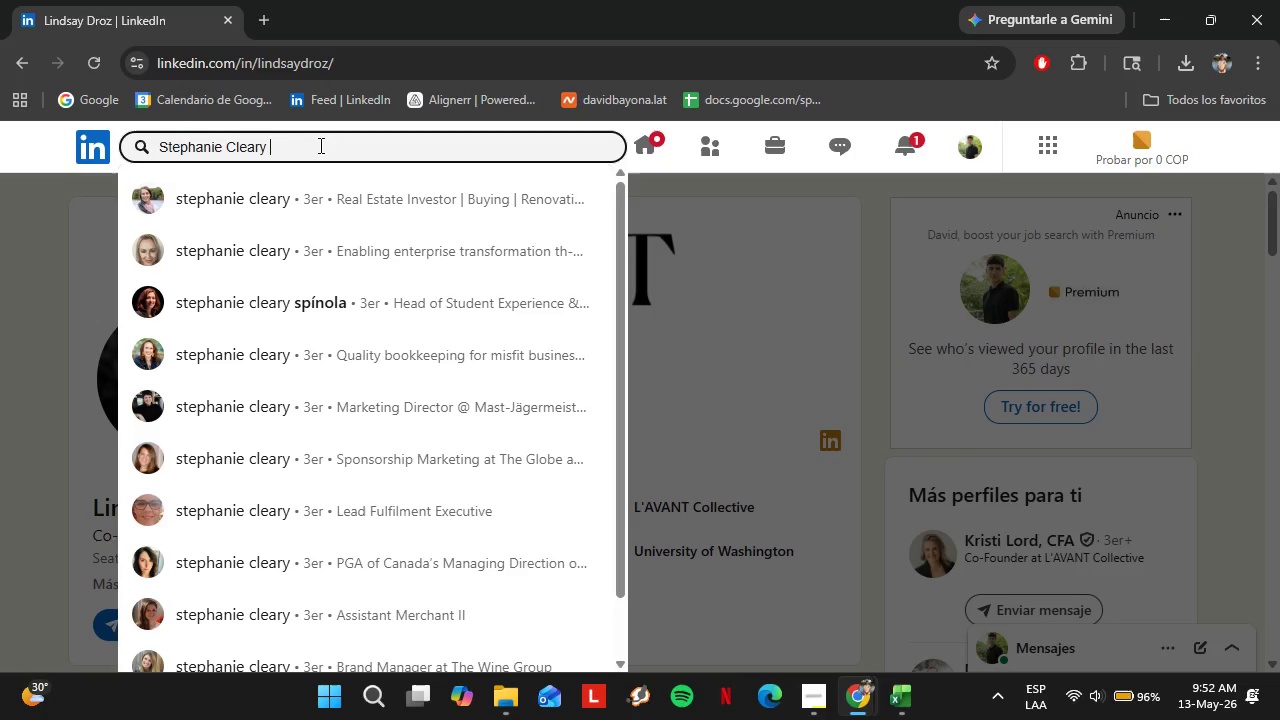 
key(Control+V)
 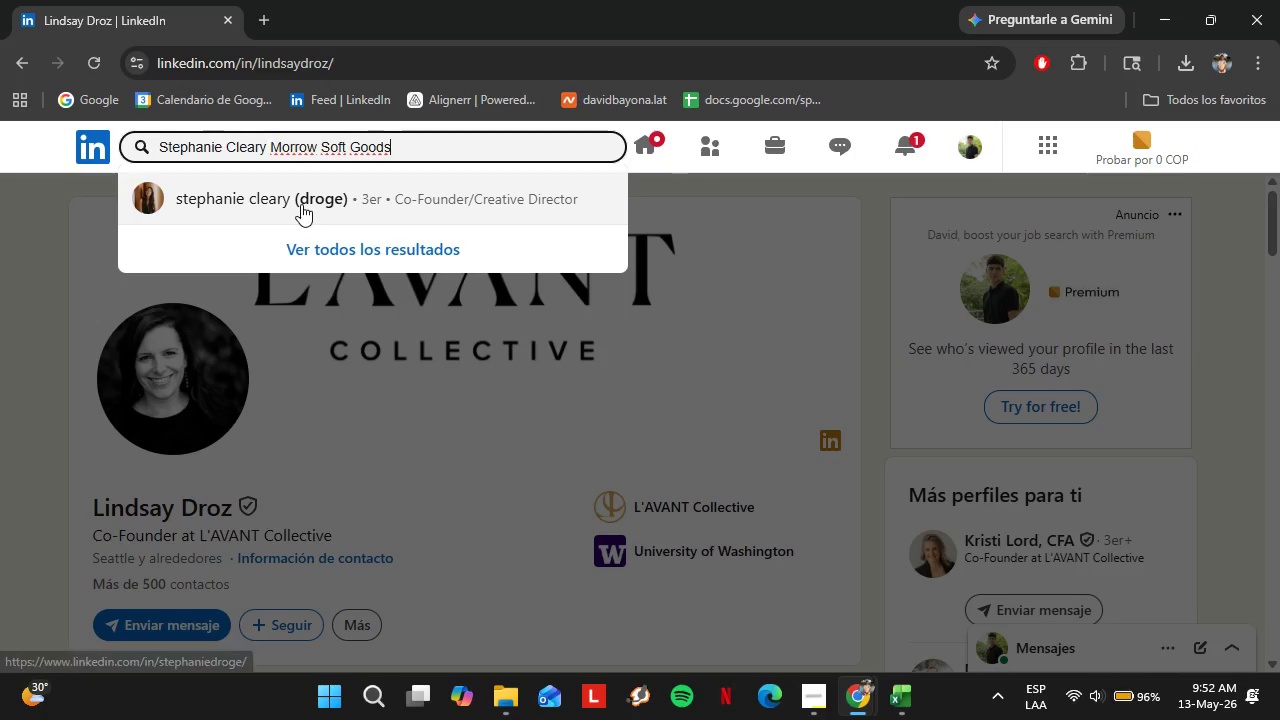 
left_click([315, 198])
 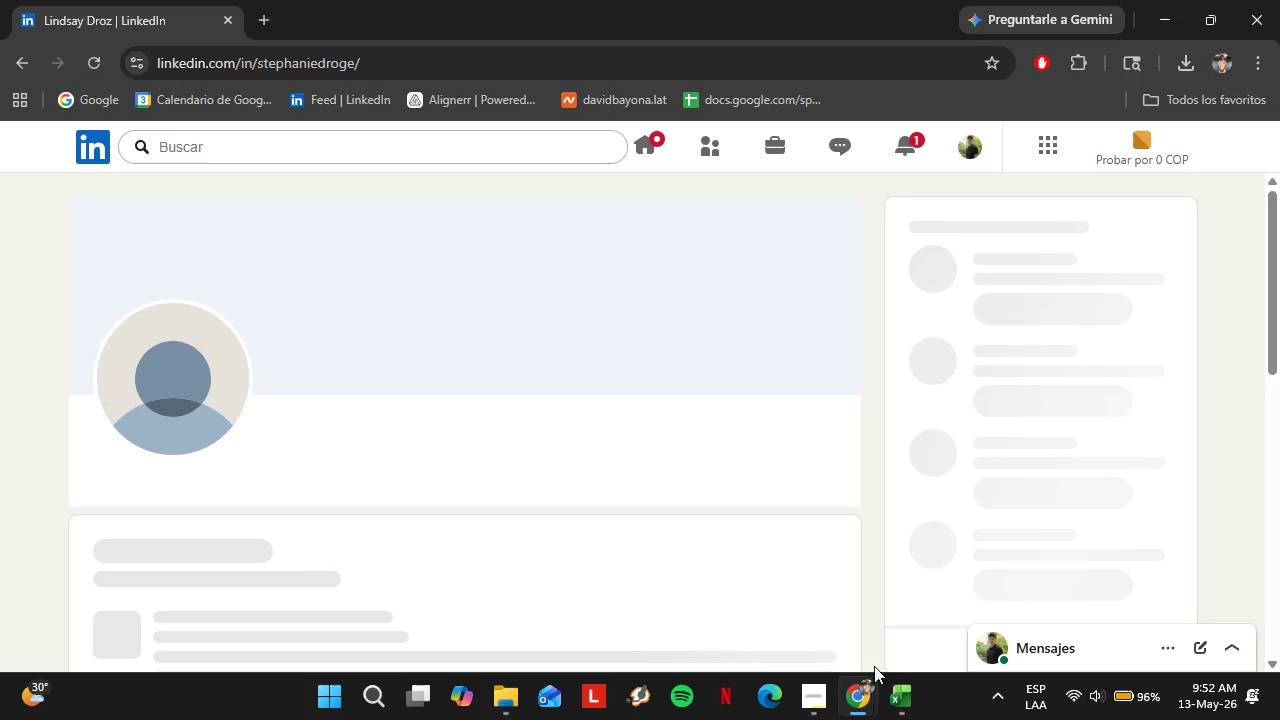 
left_click([854, 713])
 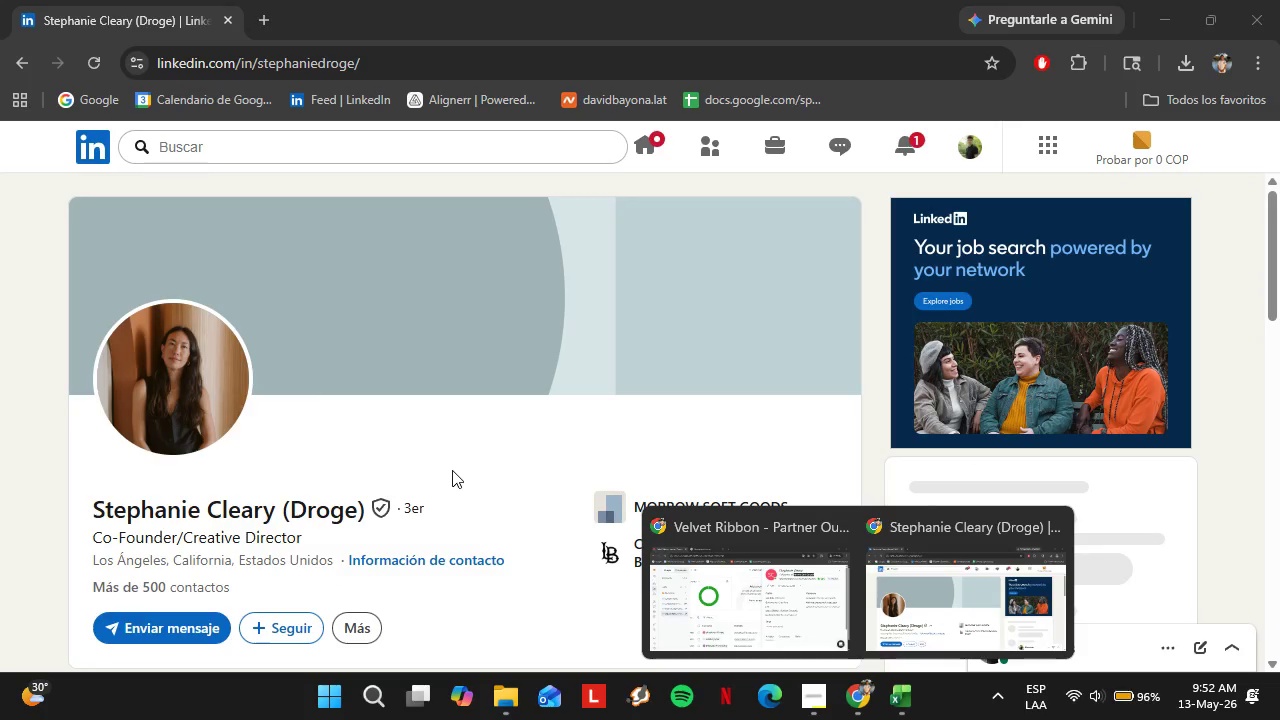 
left_click([436, 470])
 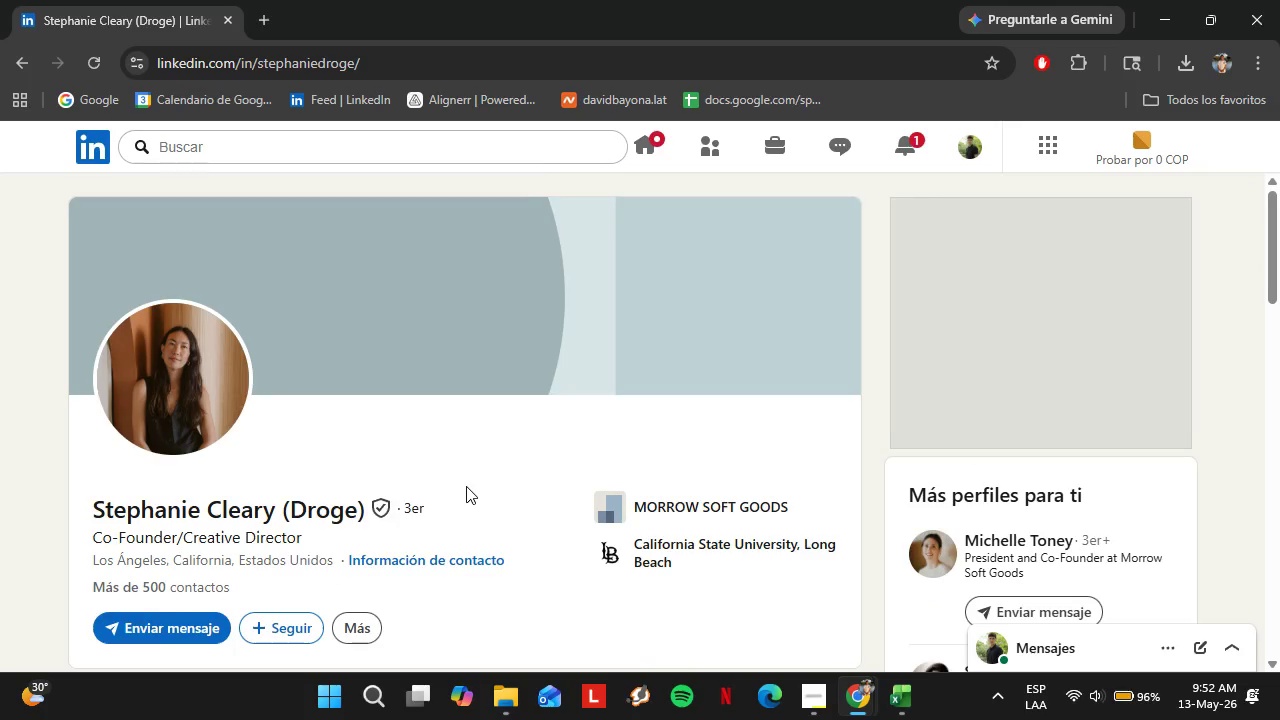 
scroll: coordinate [466, 486], scroll_direction: down, amount: 1.0
 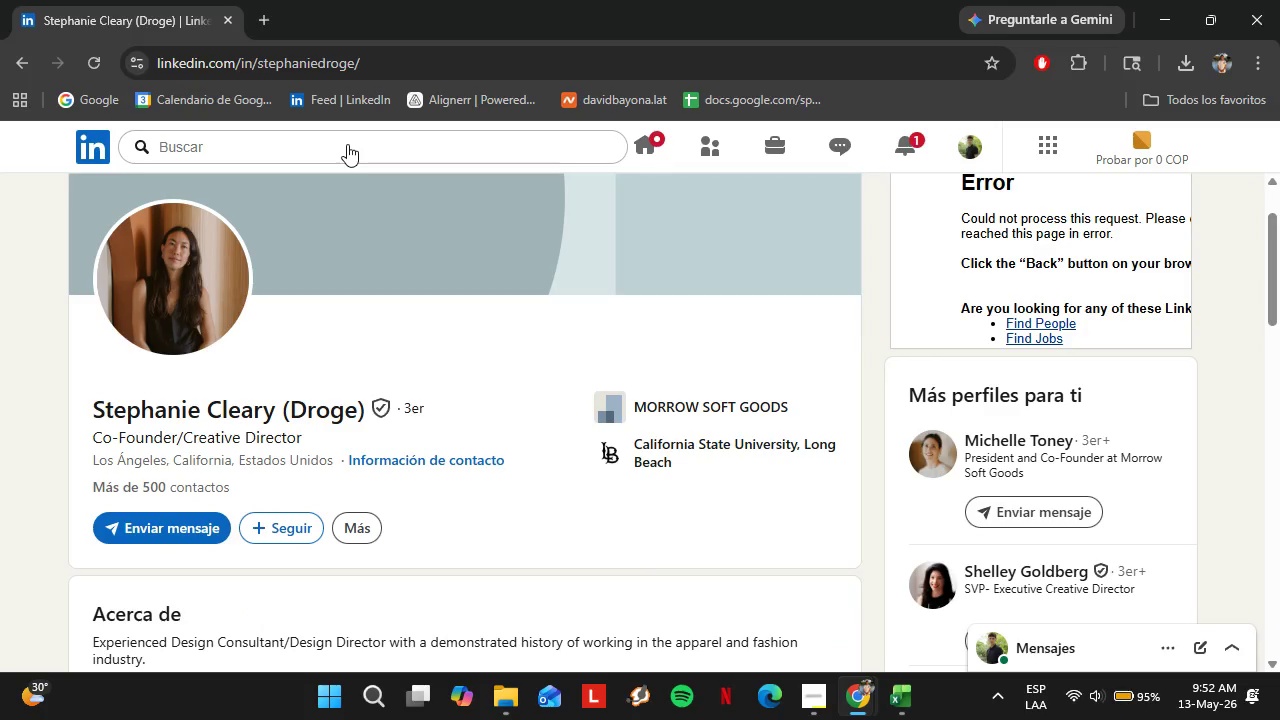 
left_click([299, 56])
 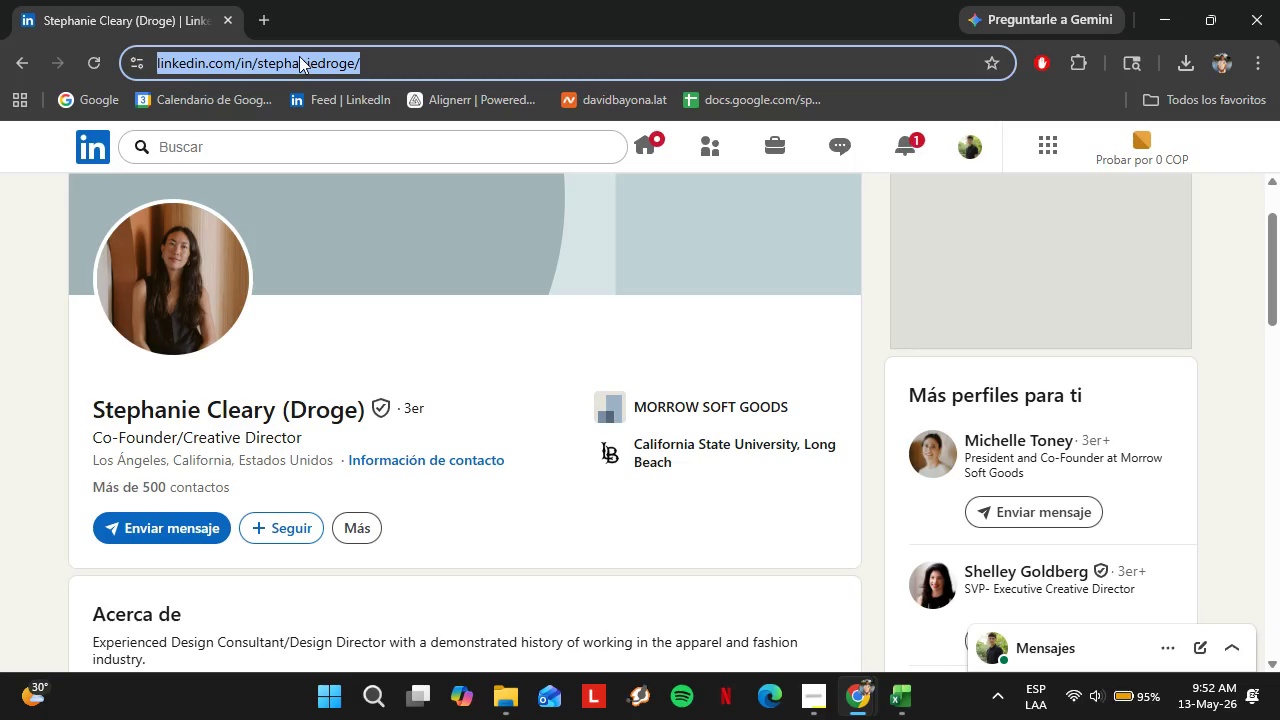 
key(Control+C)
 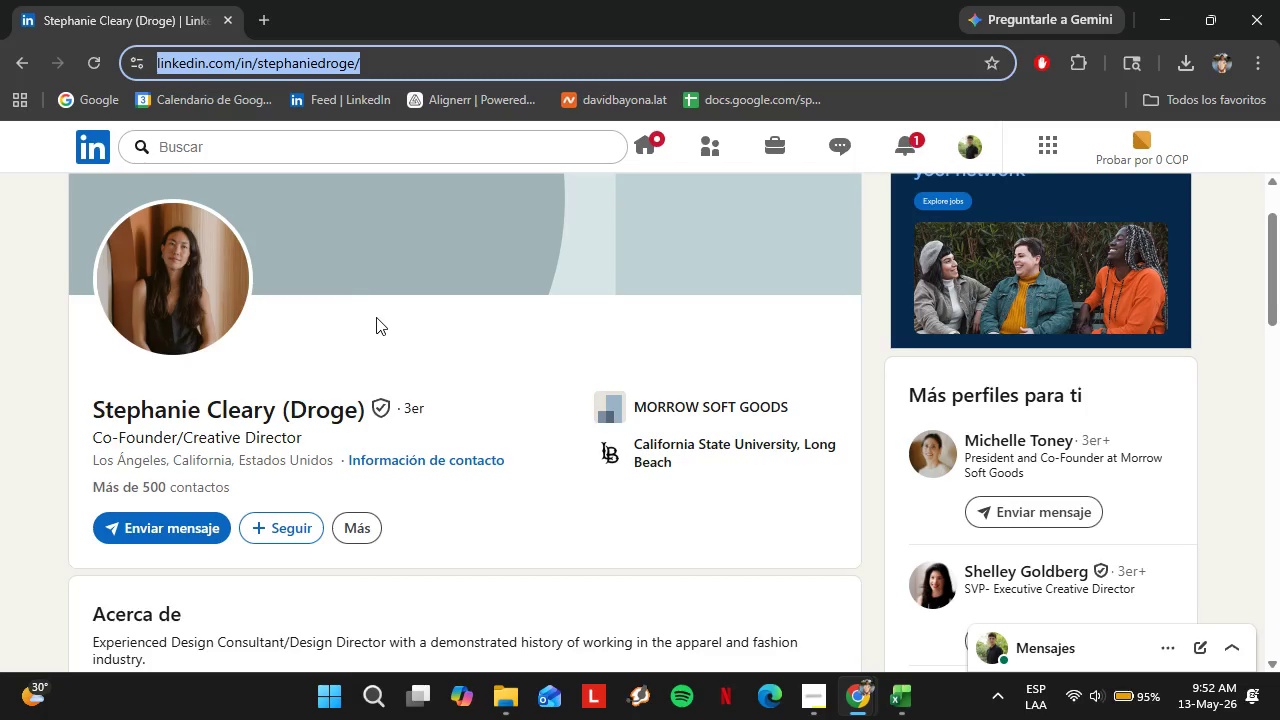 
scroll: coordinate [381, 320], scroll_direction: down, amount: 9.0
 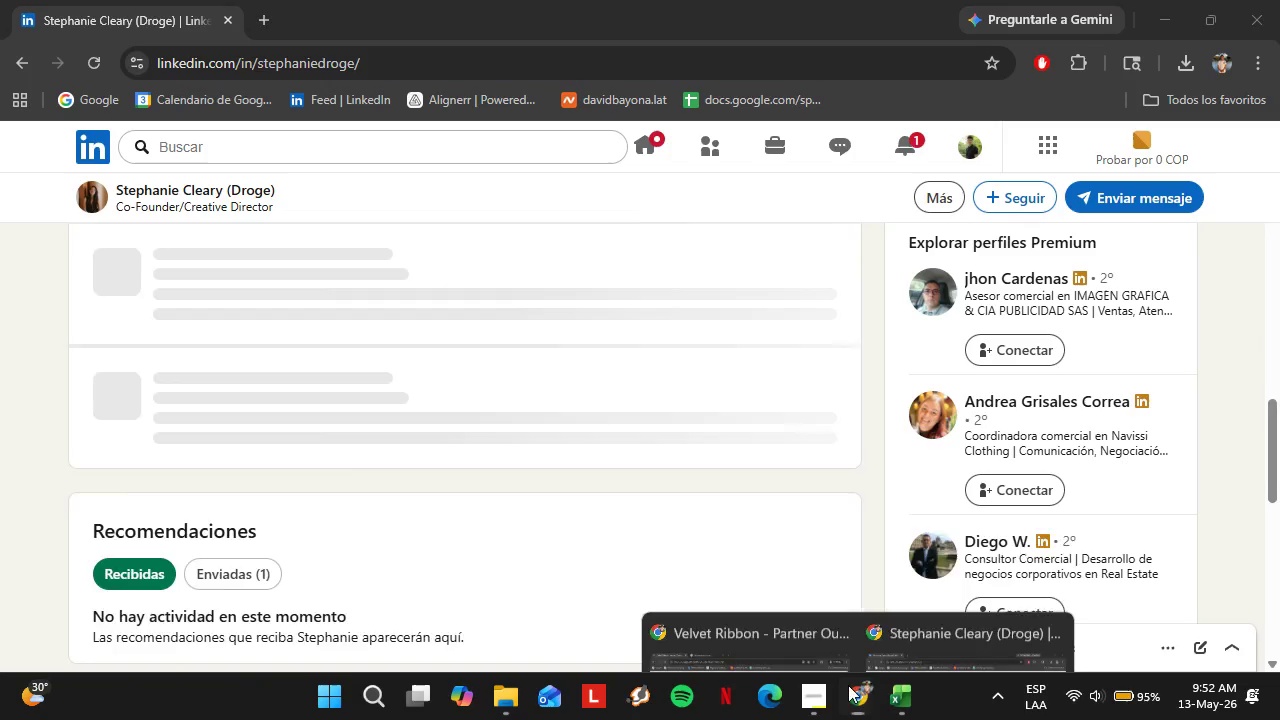 
double_click([890, 640])
 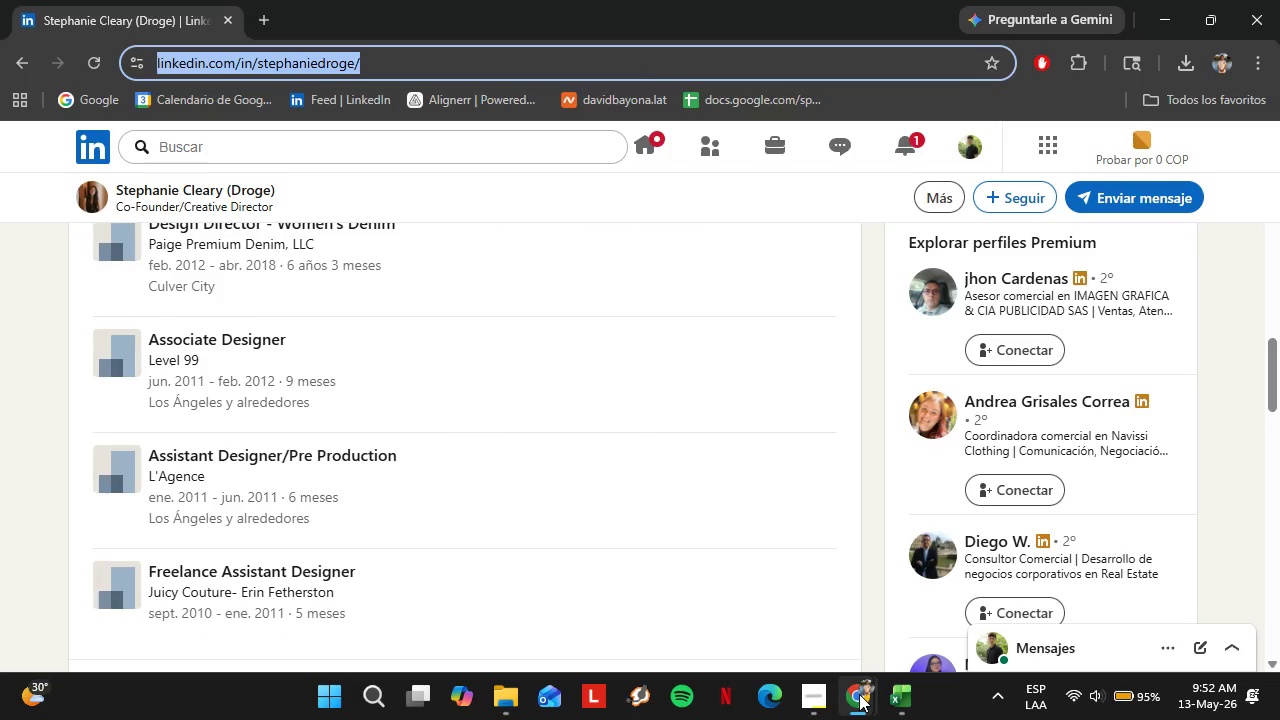 
left_click([800, 635])
 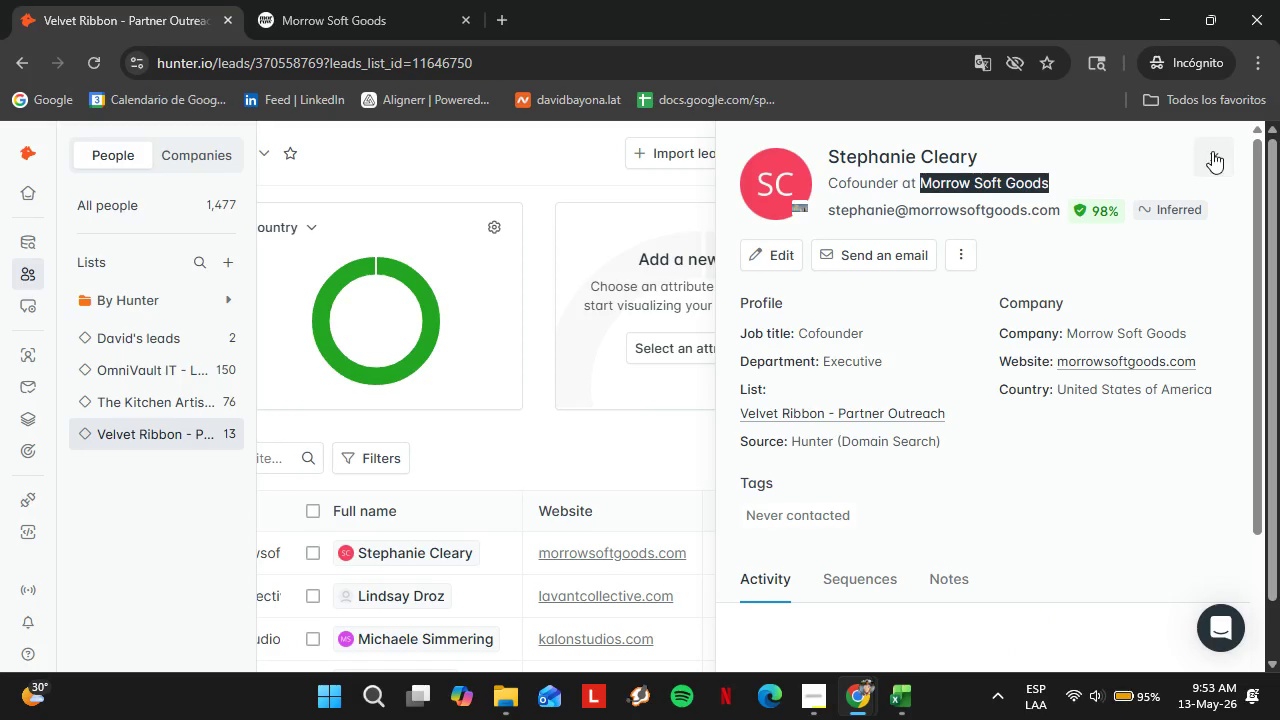 
left_click([1215, 151])
 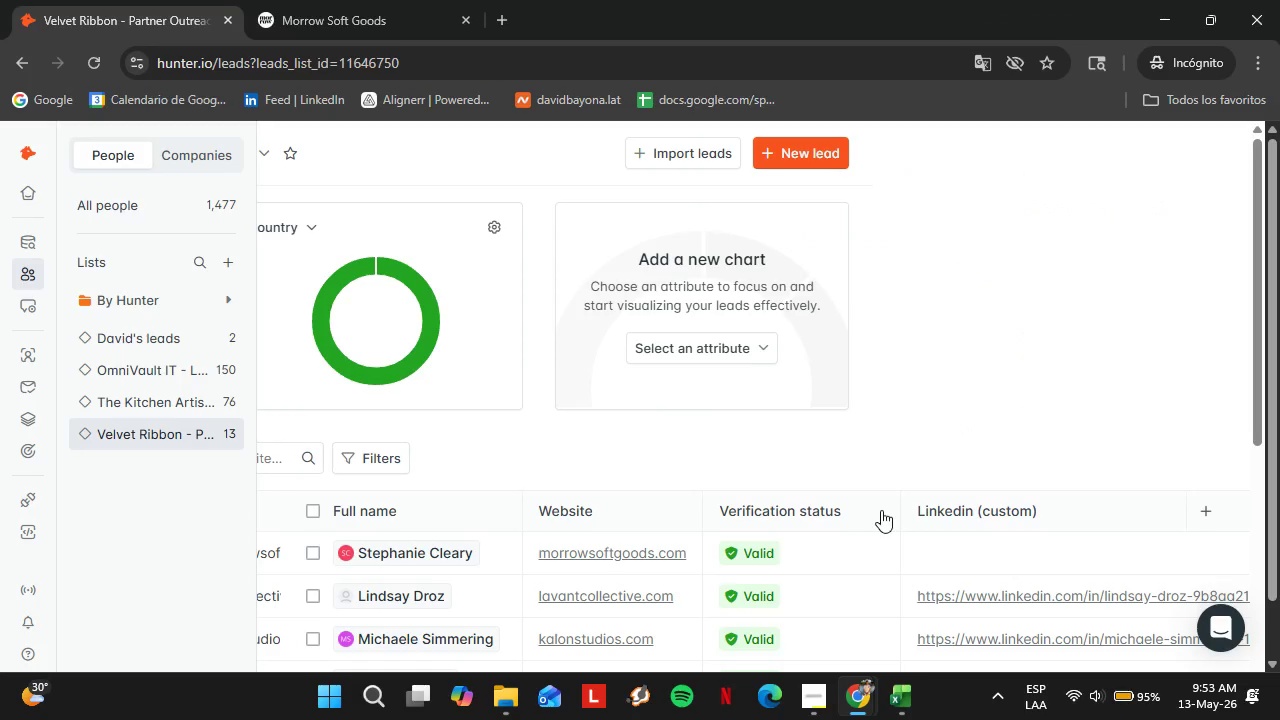 
scroll: coordinate [856, 536], scroll_direction: down, amount: 1.0
 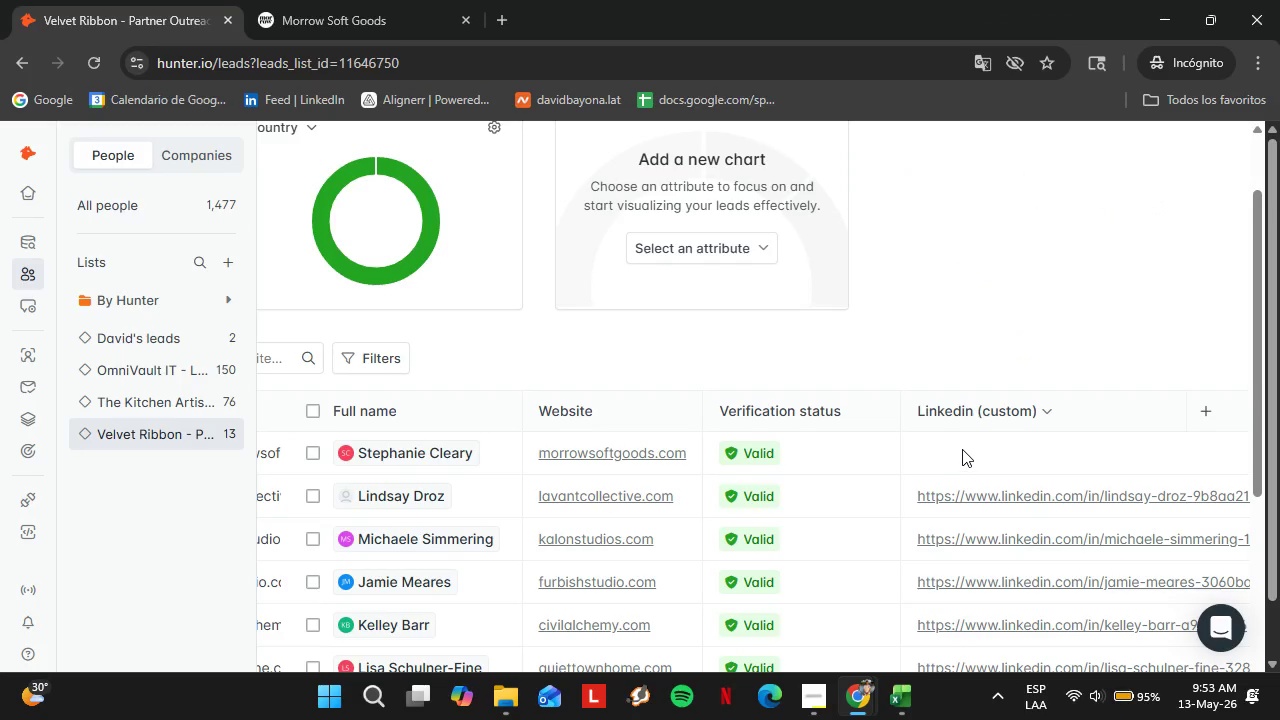 
double_click([962, 449])
 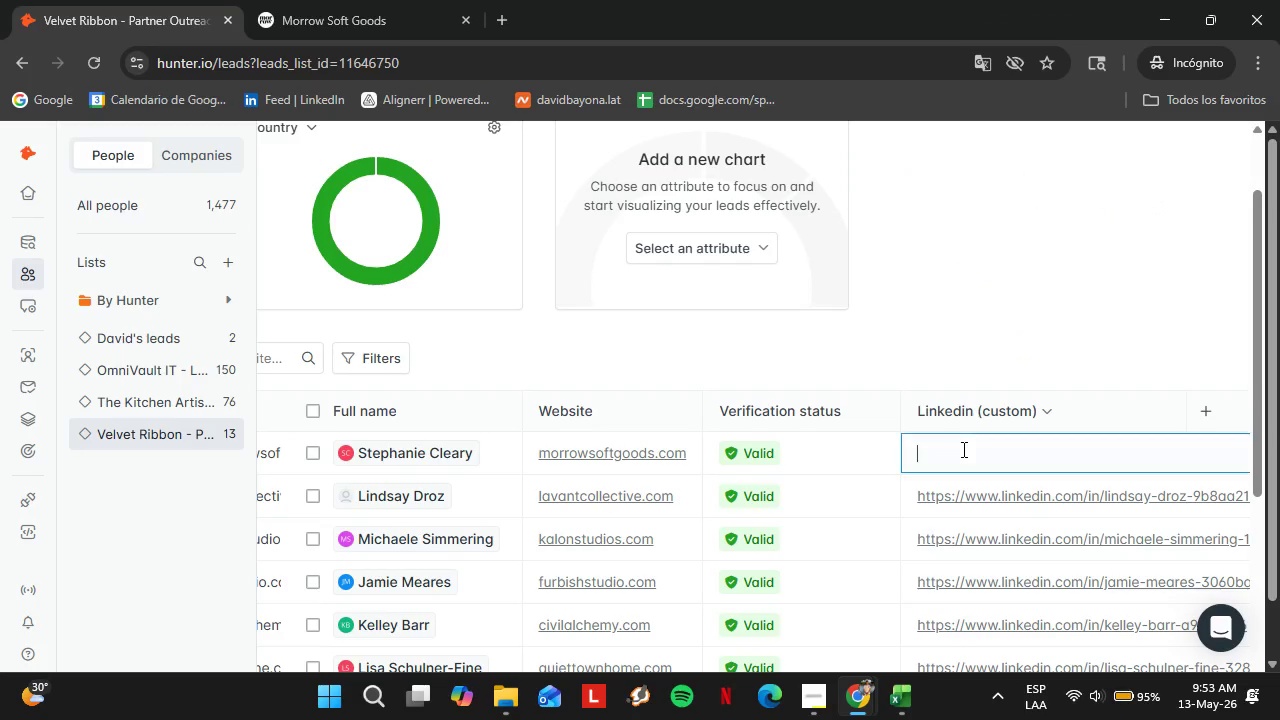 
triple_click([962, 449])
 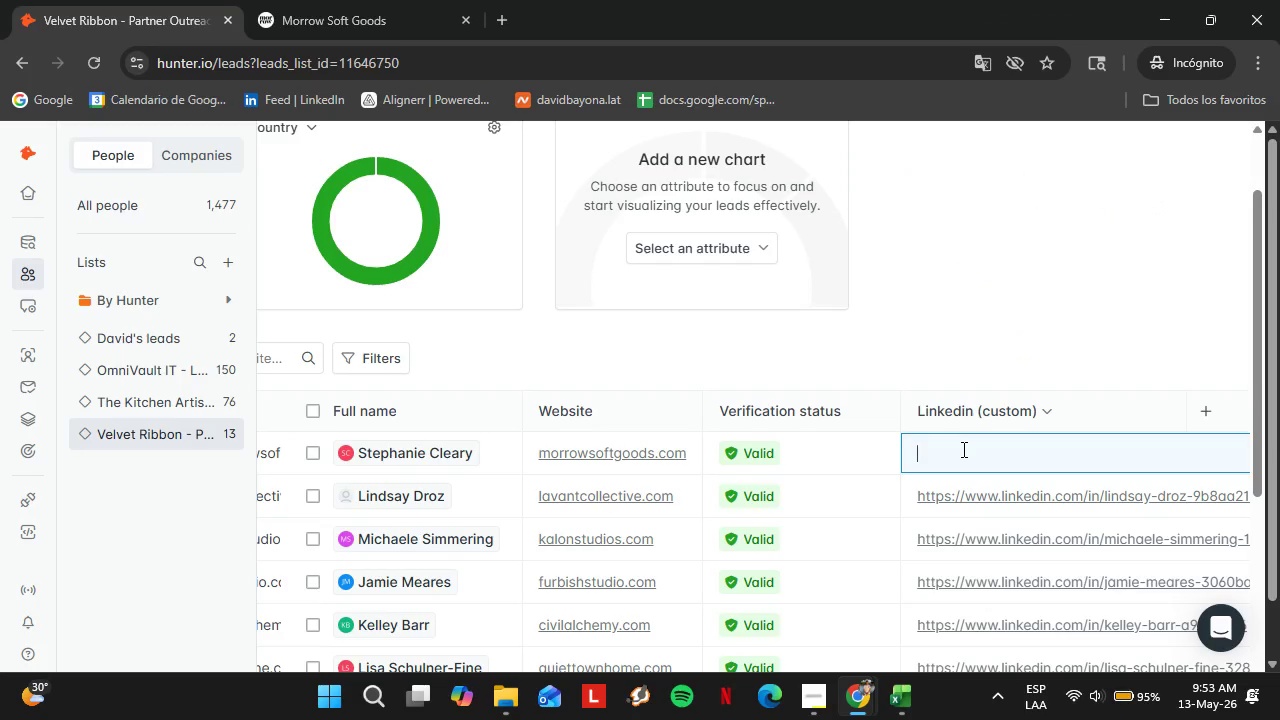 
key(Control+V)
 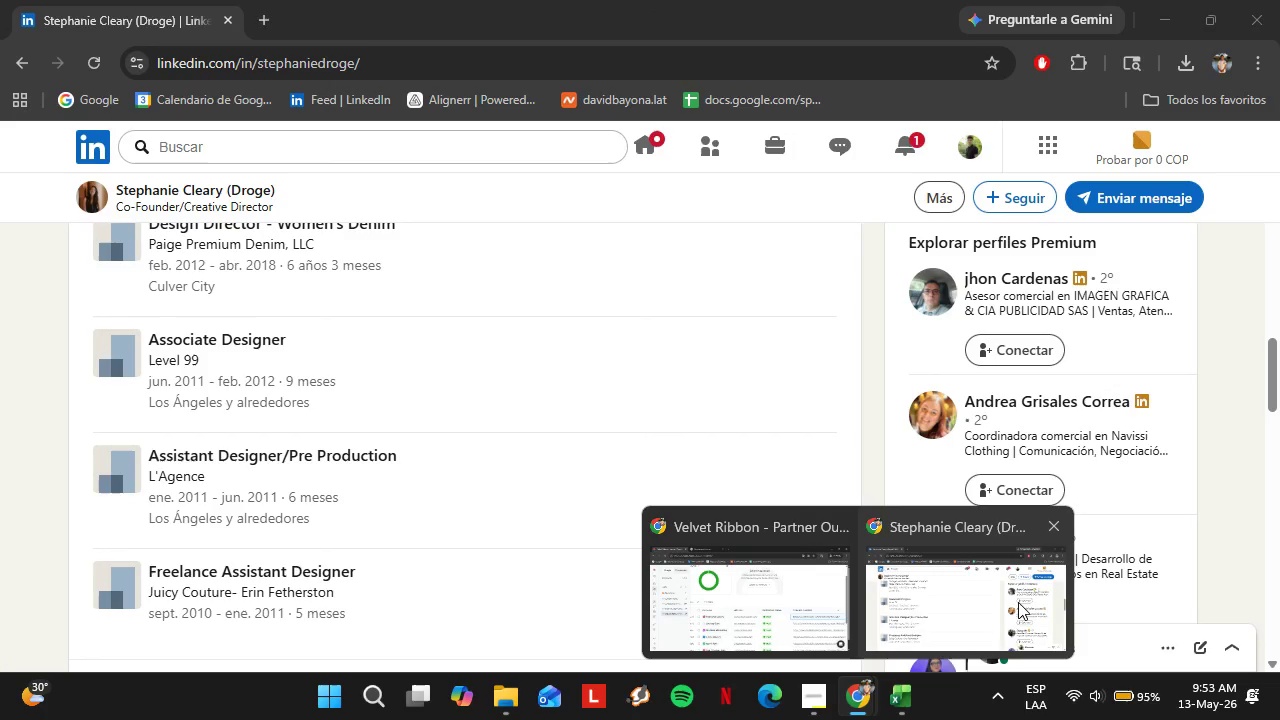 
wait(7.95)
 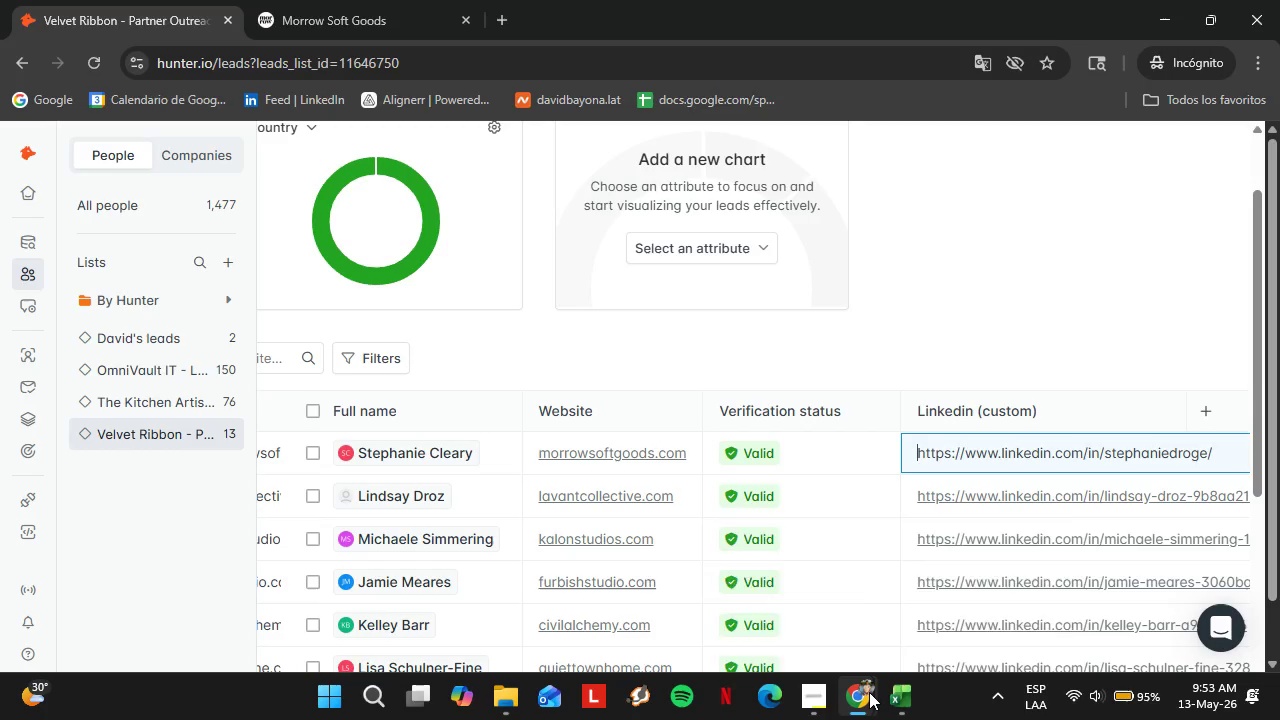 
key(Enter)
 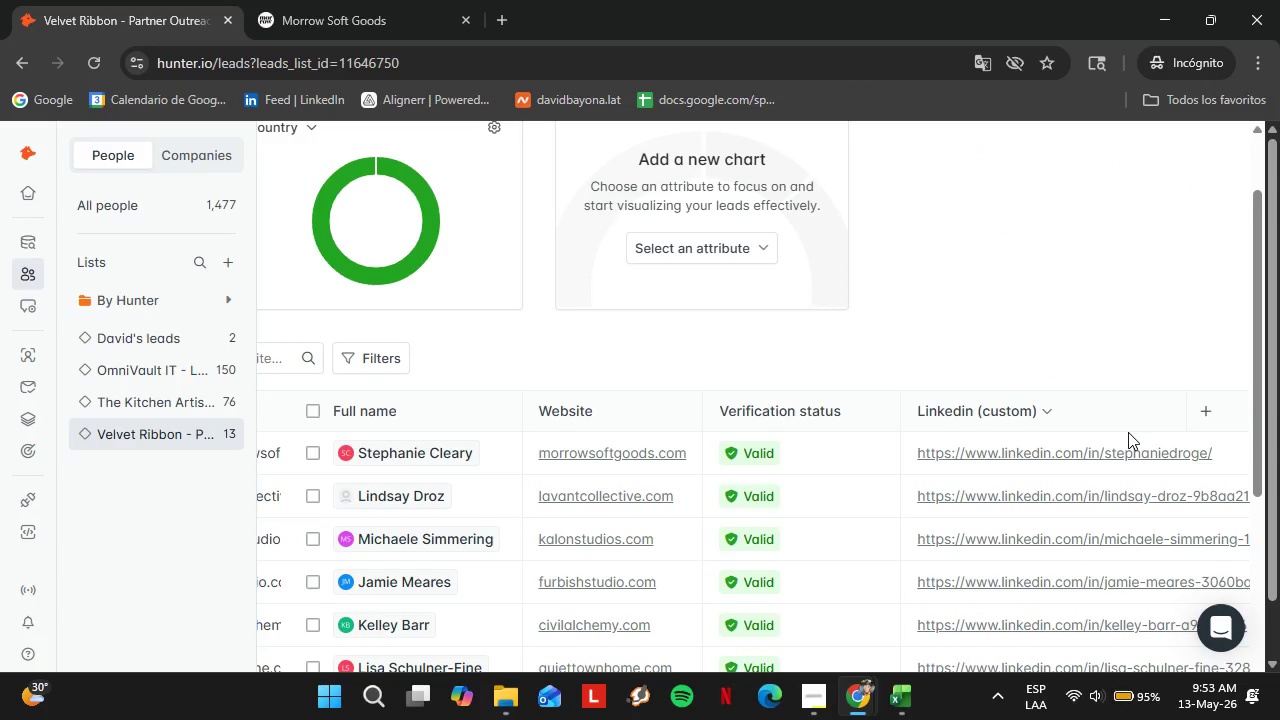 
left_click([1197, 418])
 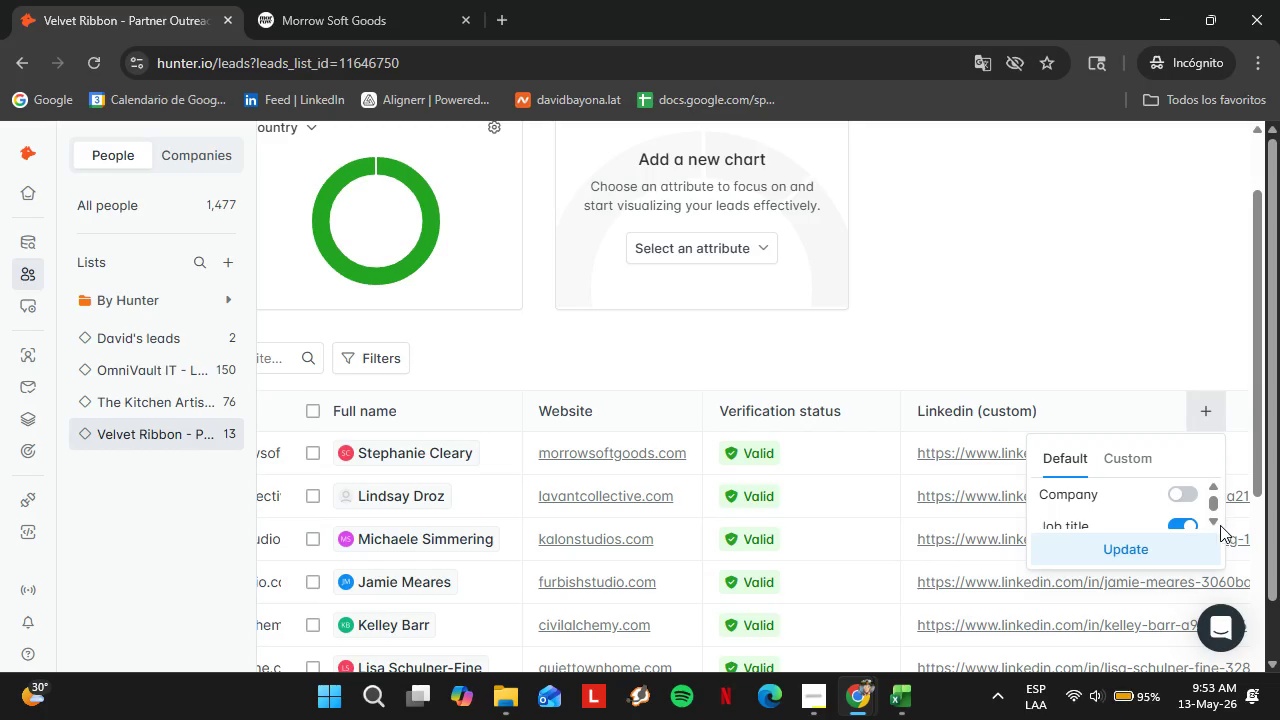 
double_click([1214, 522])
 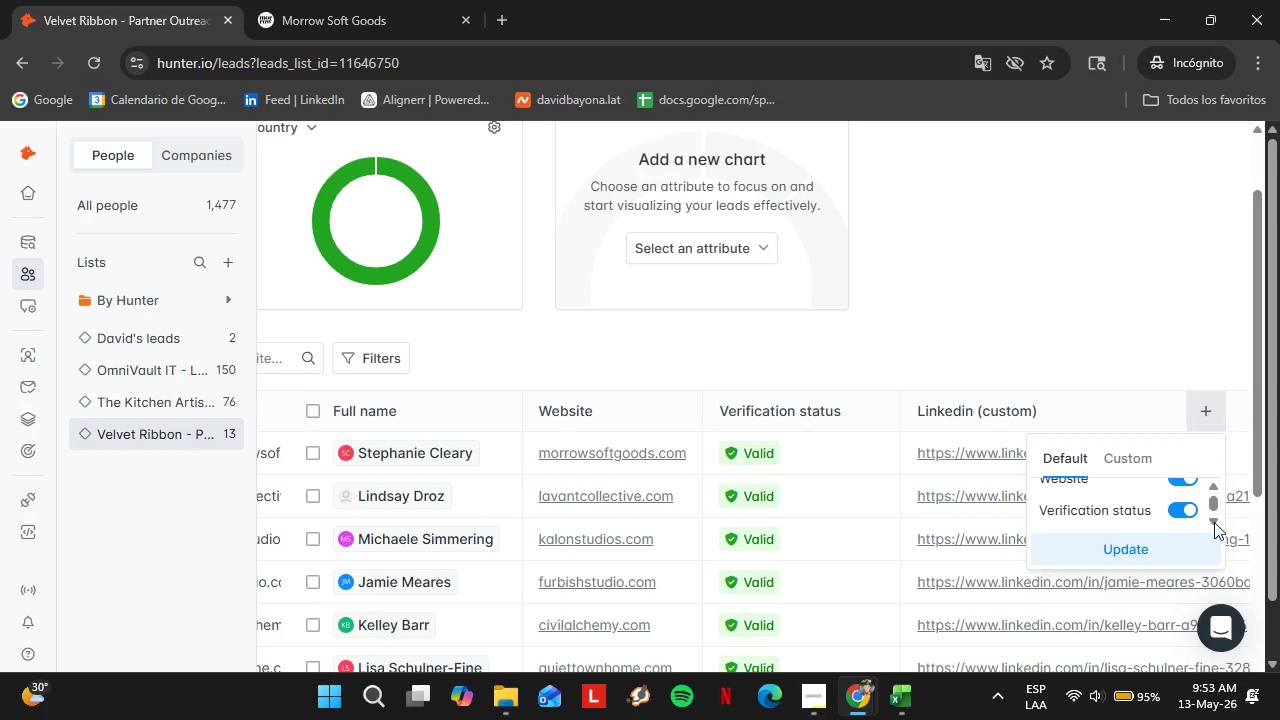 
left_click([1214, 522])
 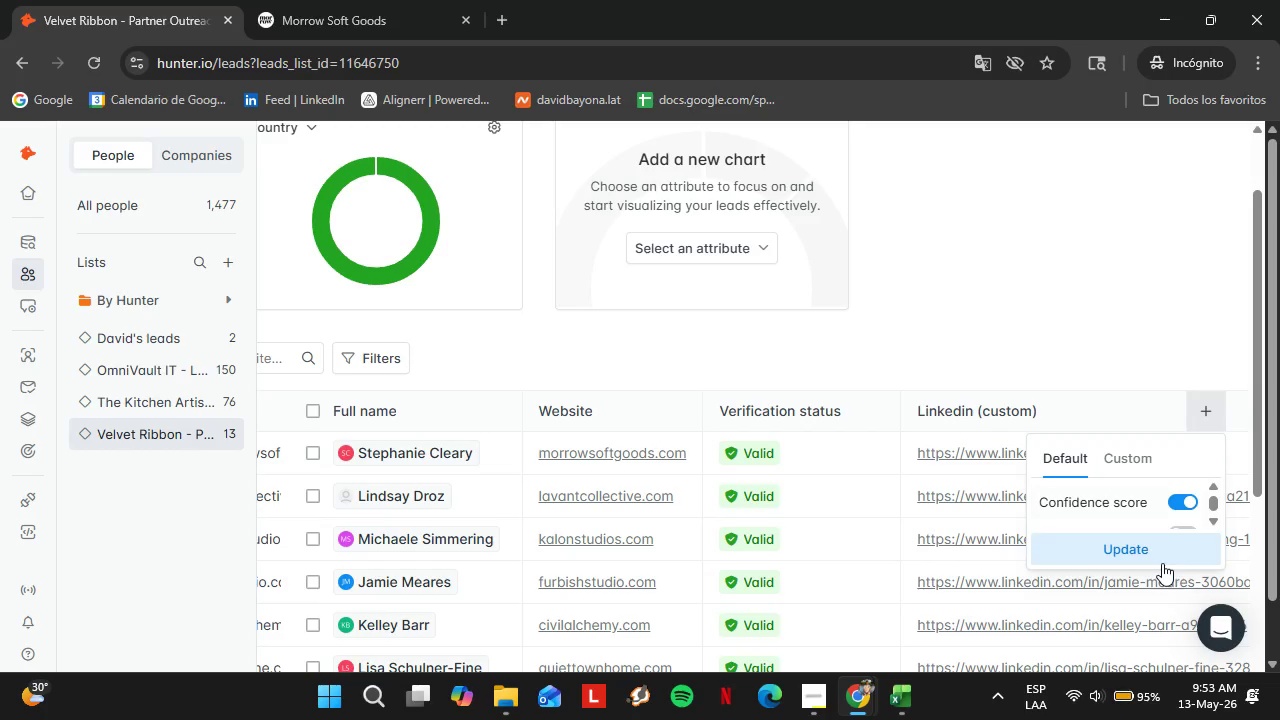 
left_click([1156, 561])
 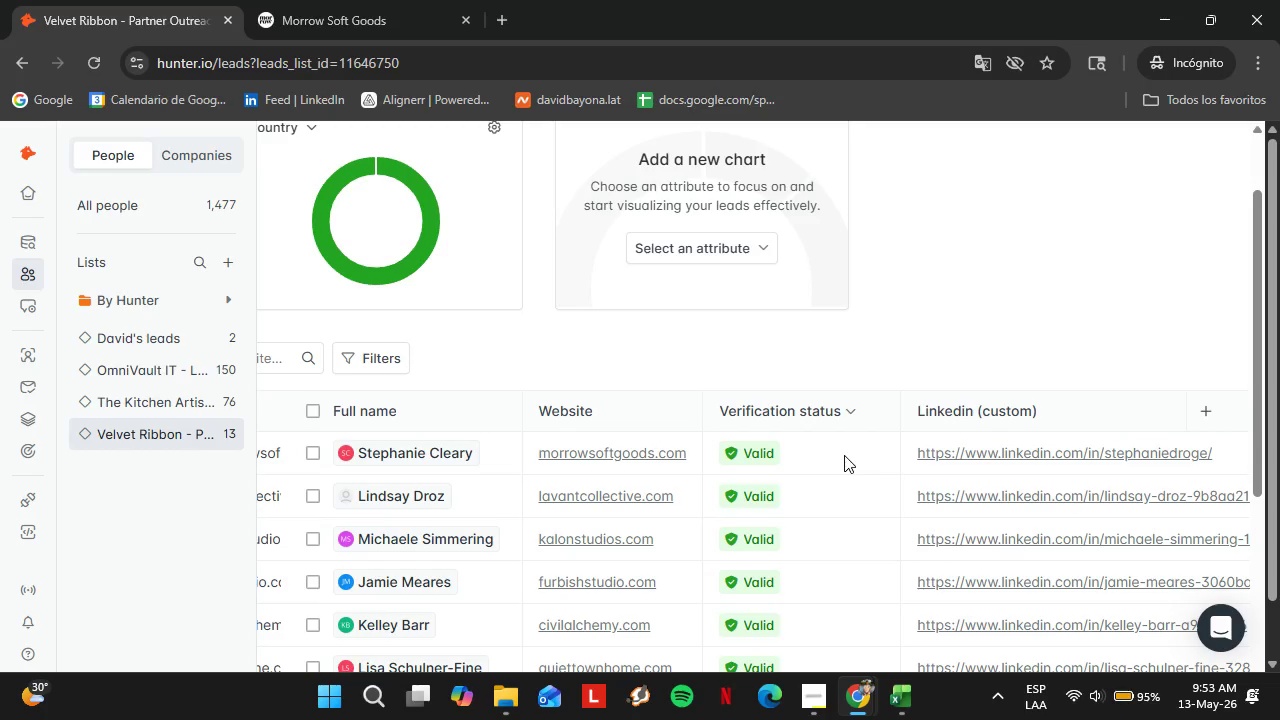 
scroll: coordinate [991, 470], scroll_direction: down, amount: 19.0
 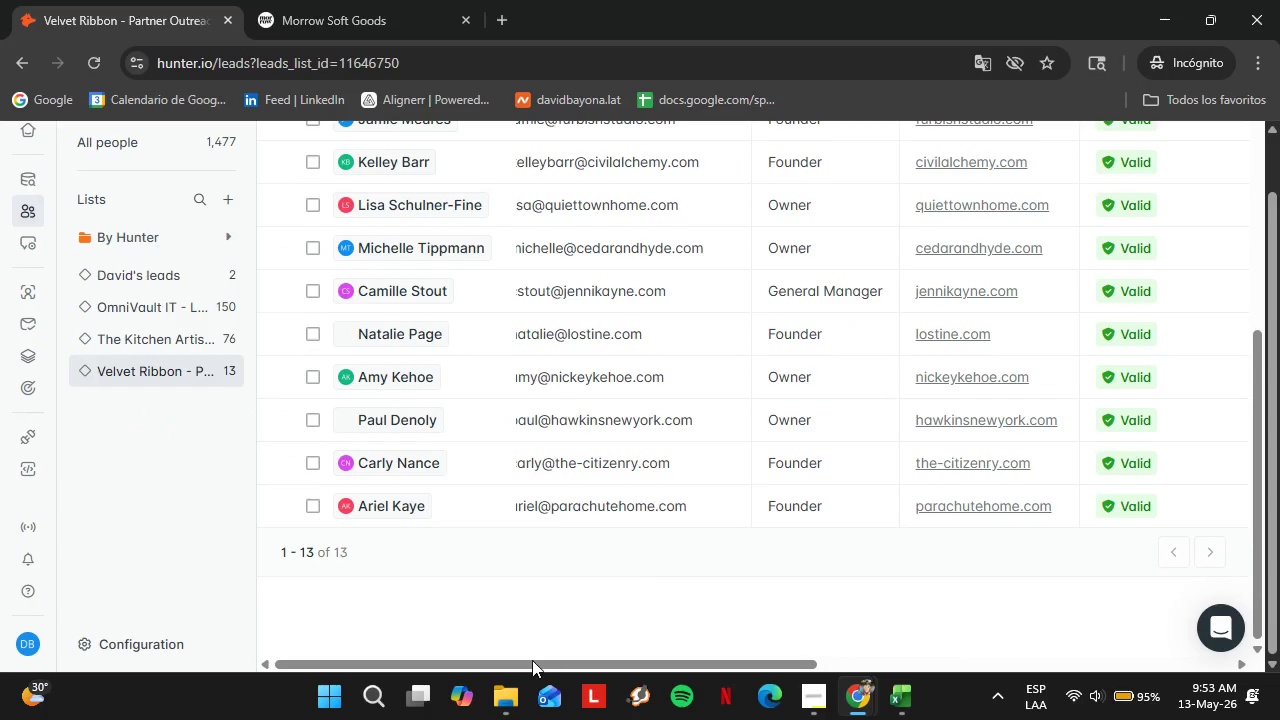 
left_click_drag(start_coordinate=[532, 660], to_coordinate=[714, 671])
 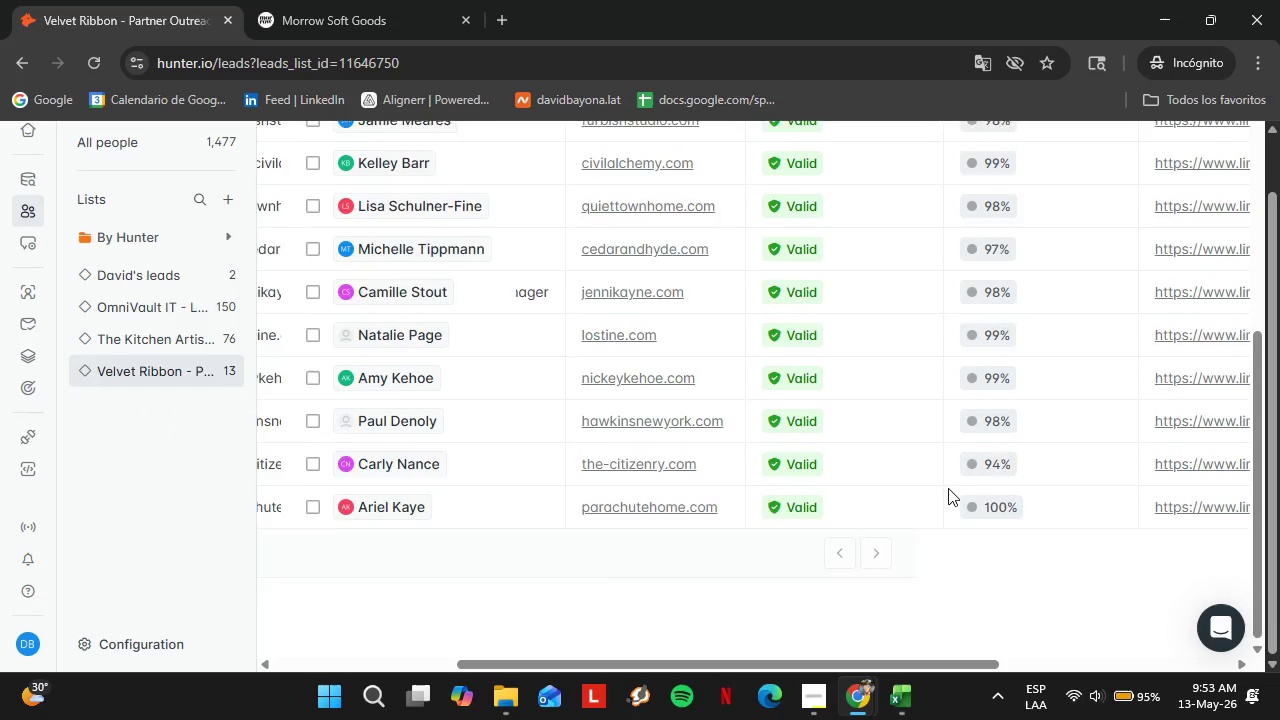 
scroll: coordinate [948, 488], scroll_direction: up, amount: 2.0
 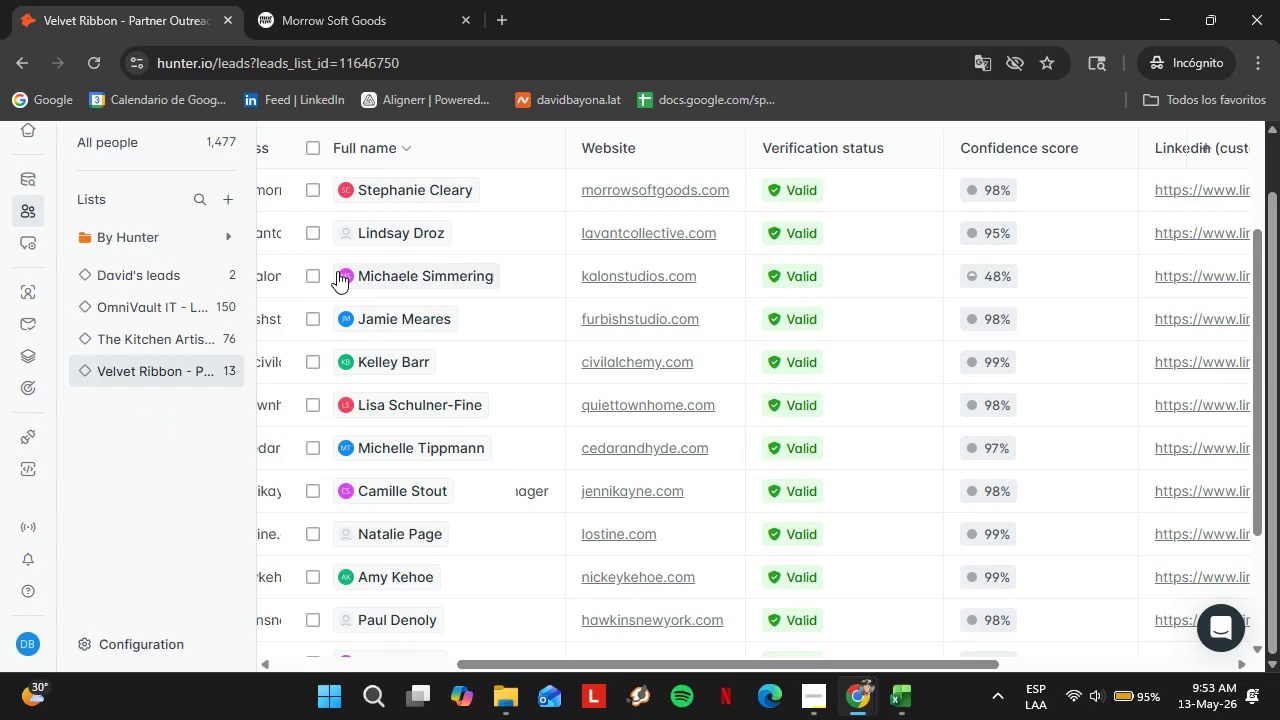 
left_click([312, 281])
 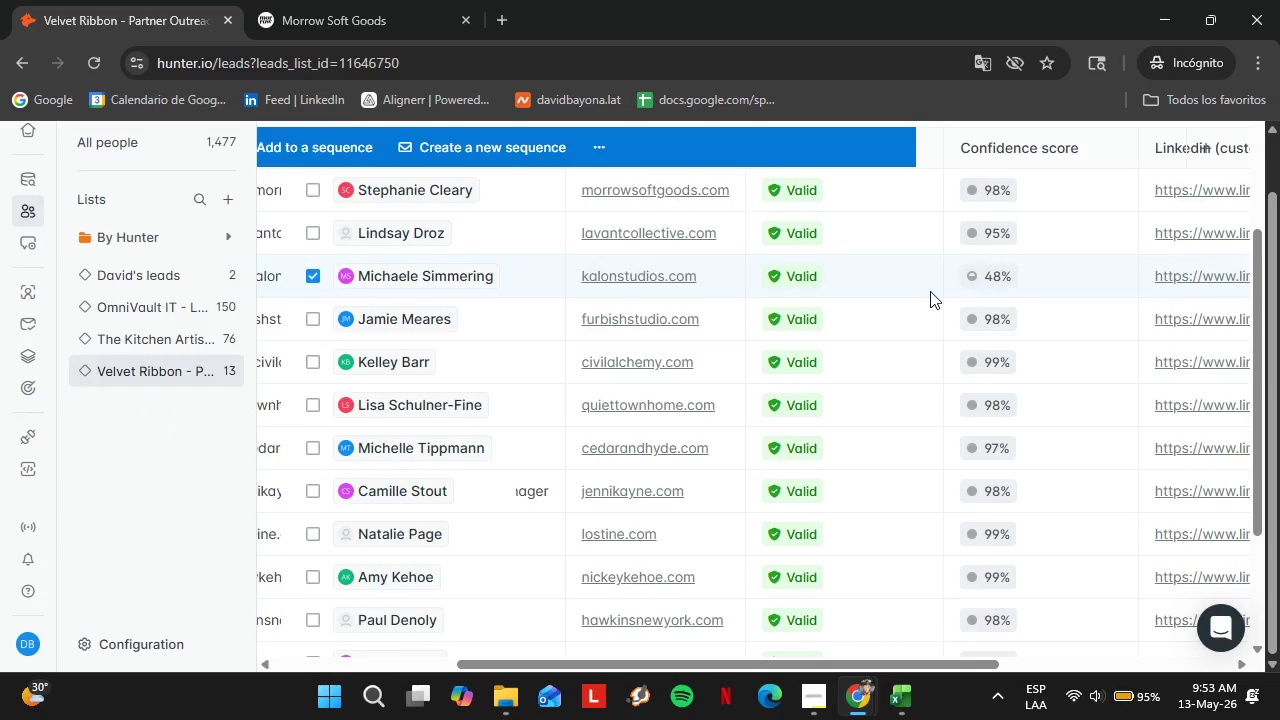 
scroll: coordinate [930, 291], scroll_direction: up, amount: 1.0
 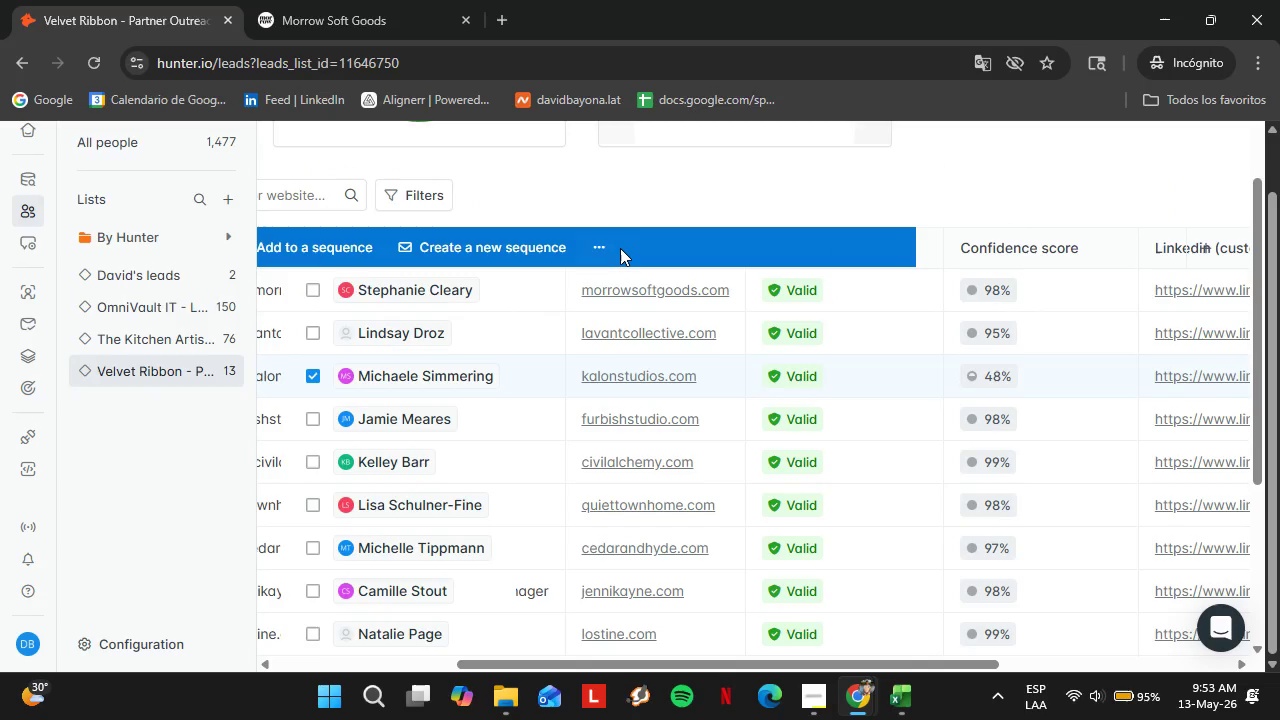 
left_click([597, 245])
 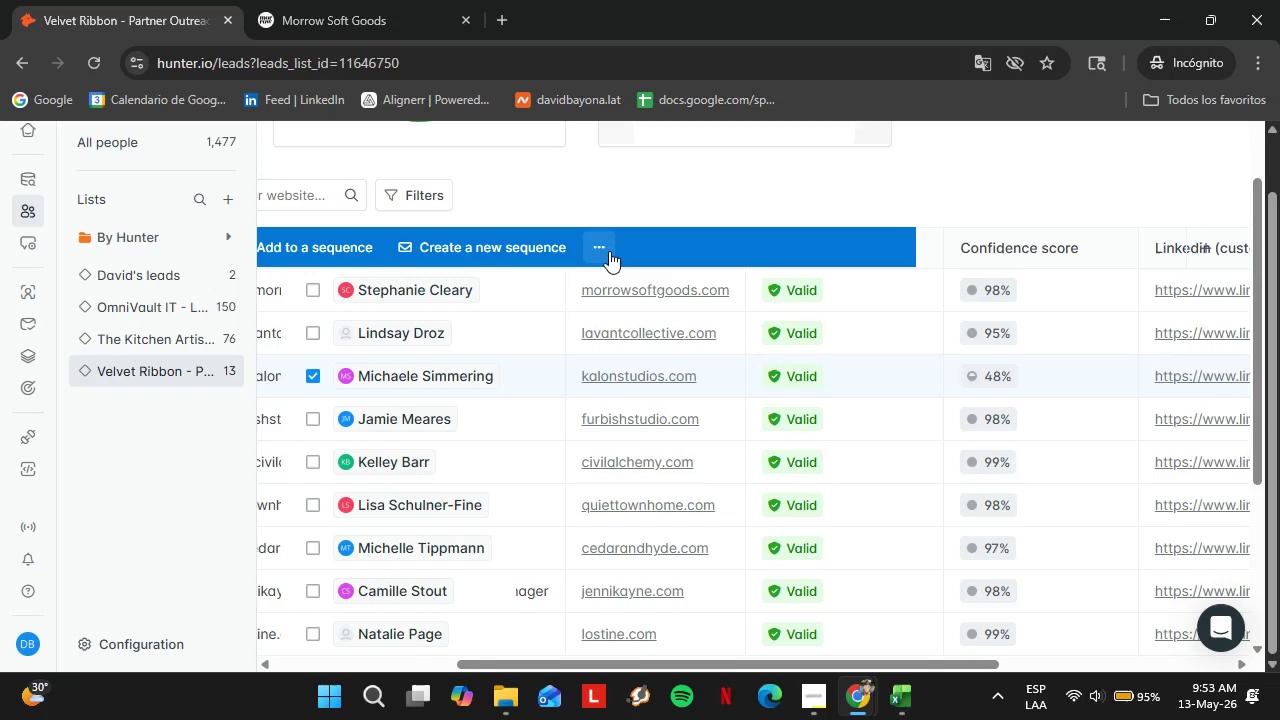 
left_click([599, 252])
 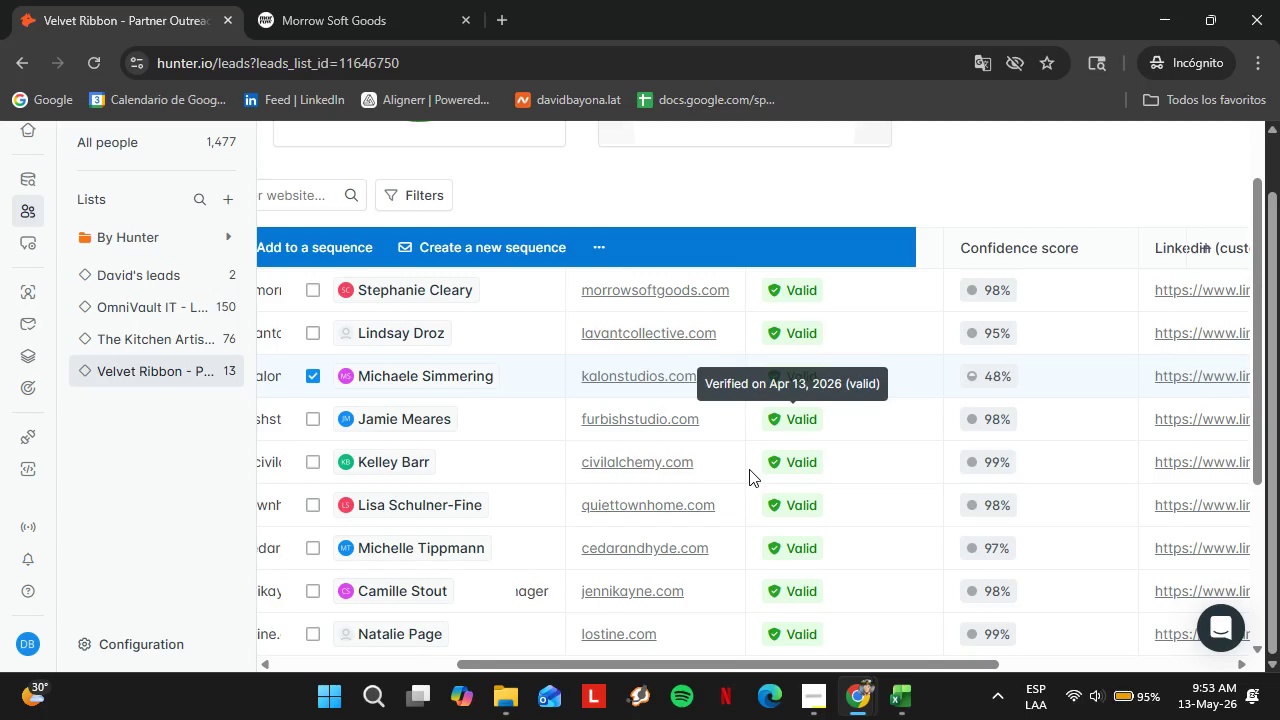 
double_click([678, 191])
 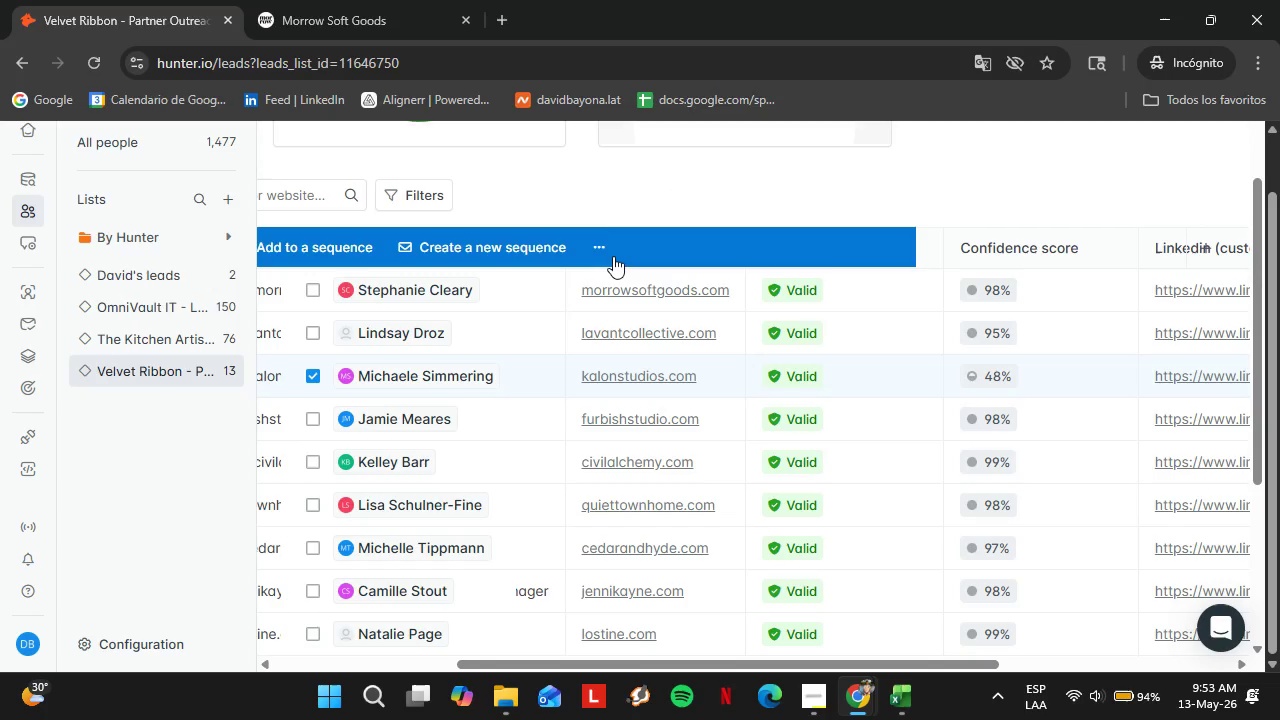 
double_click([613, 256])
 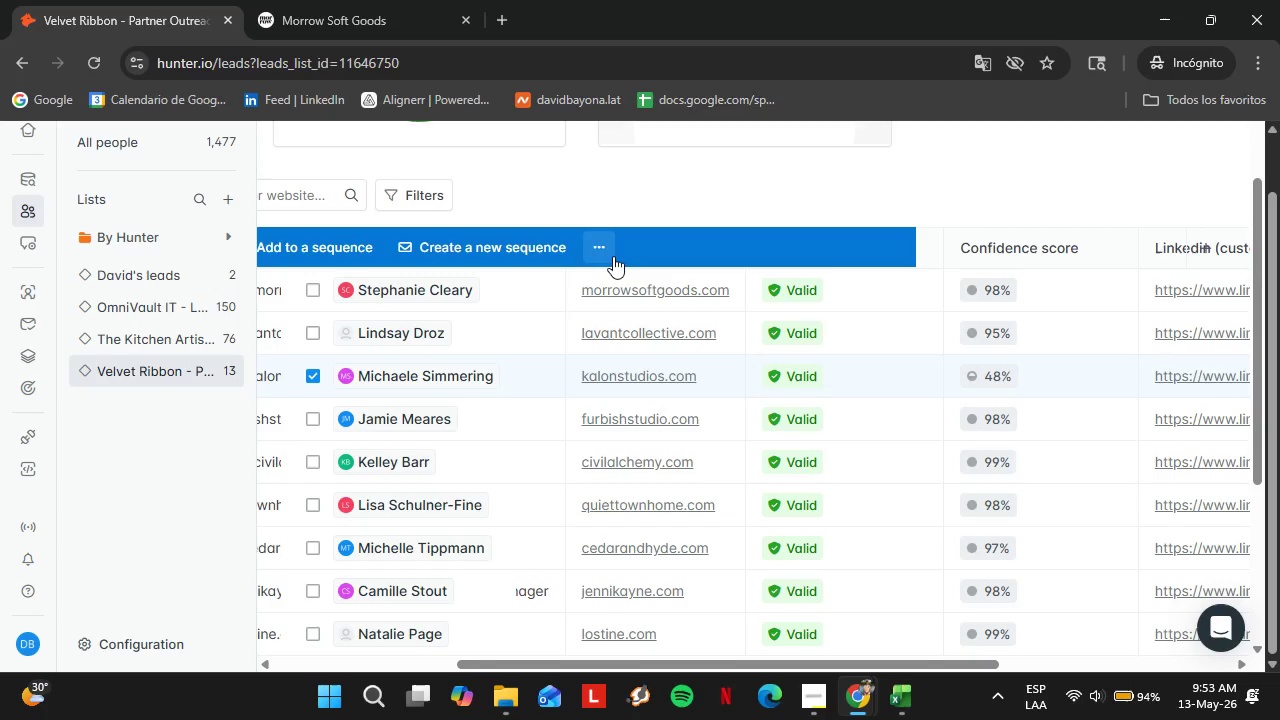 
triple_click([613, 256])
 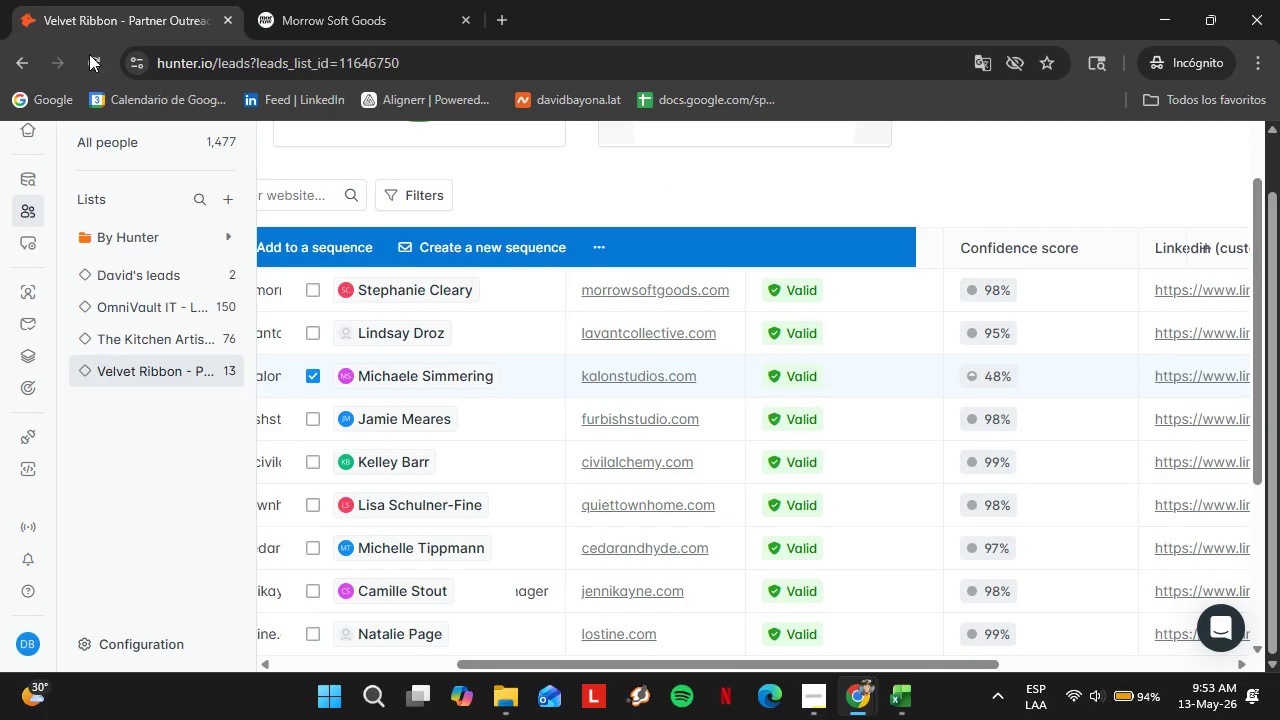 
left_click([91, 54])
 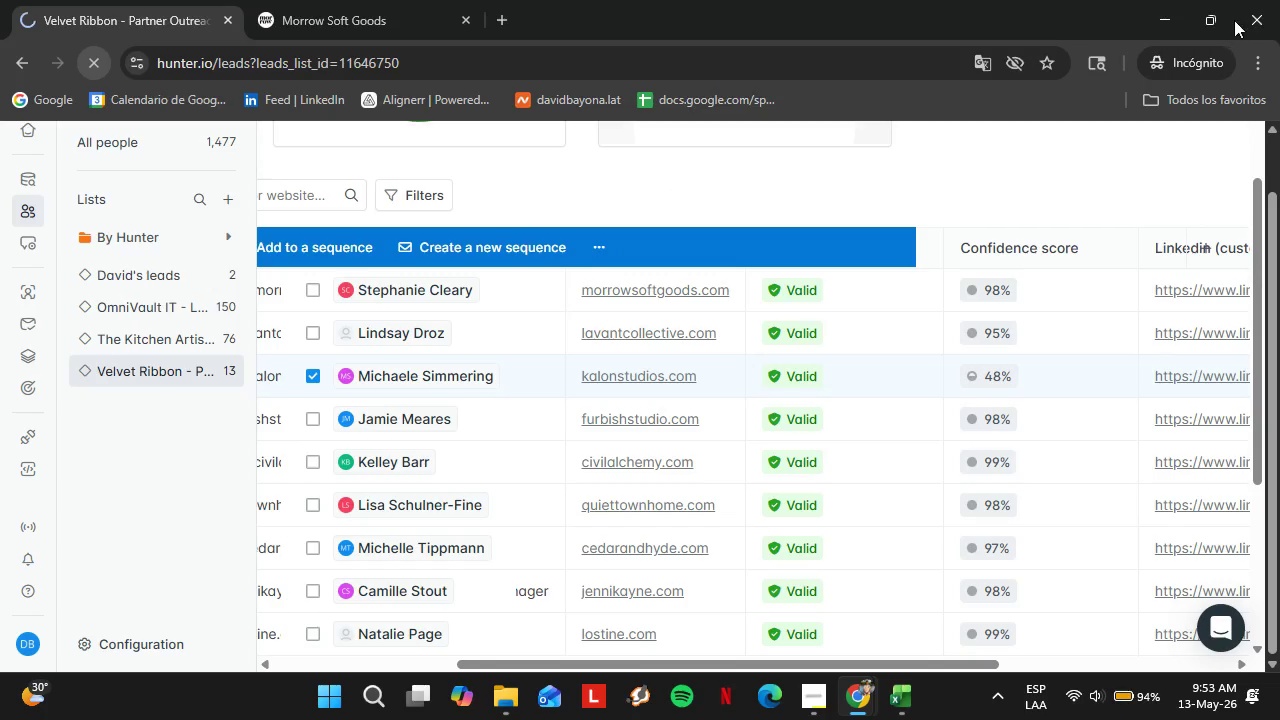 
left_click([1244, 11])
 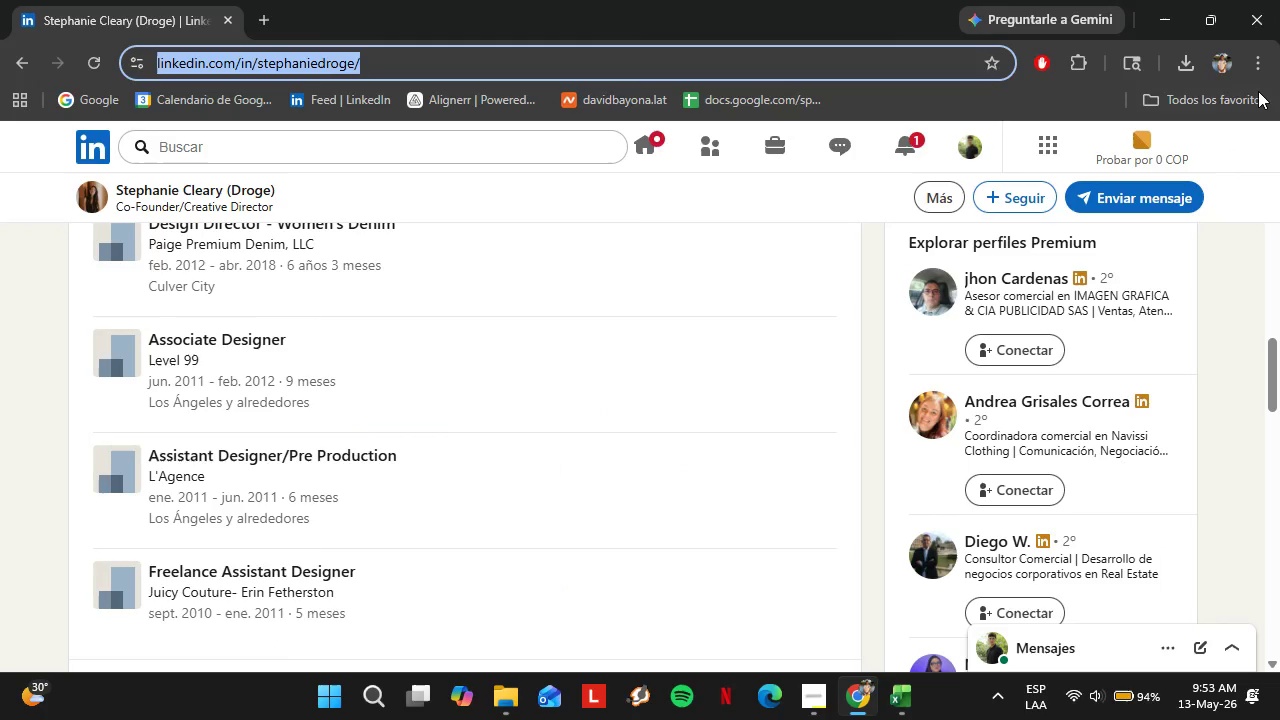 
left_click([1264, 69])
 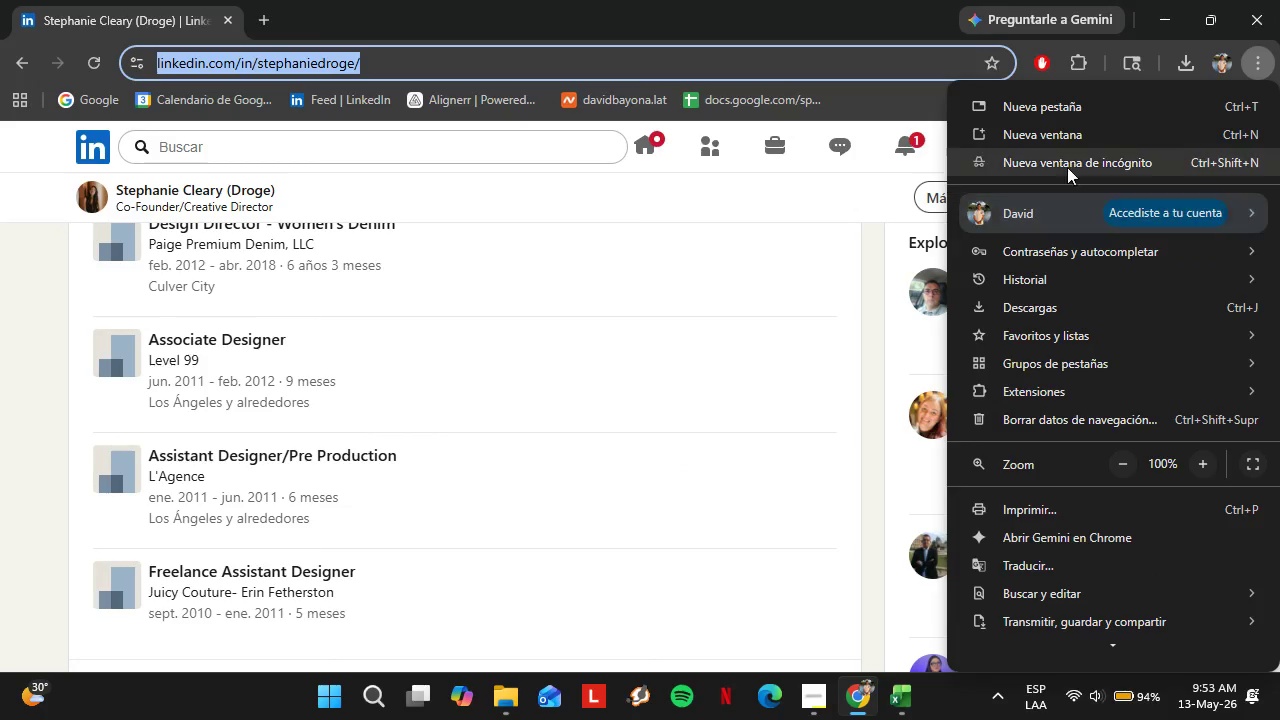 
left_click([1066, 163])
 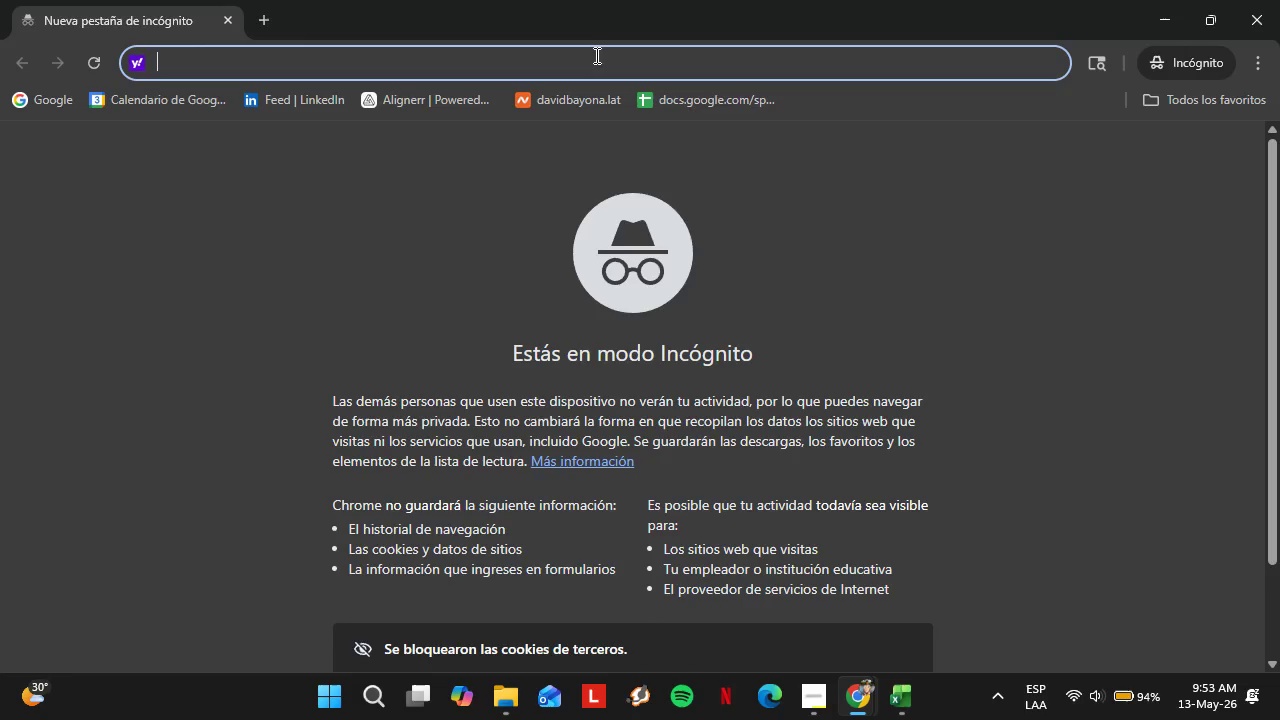 
type(hunter)
 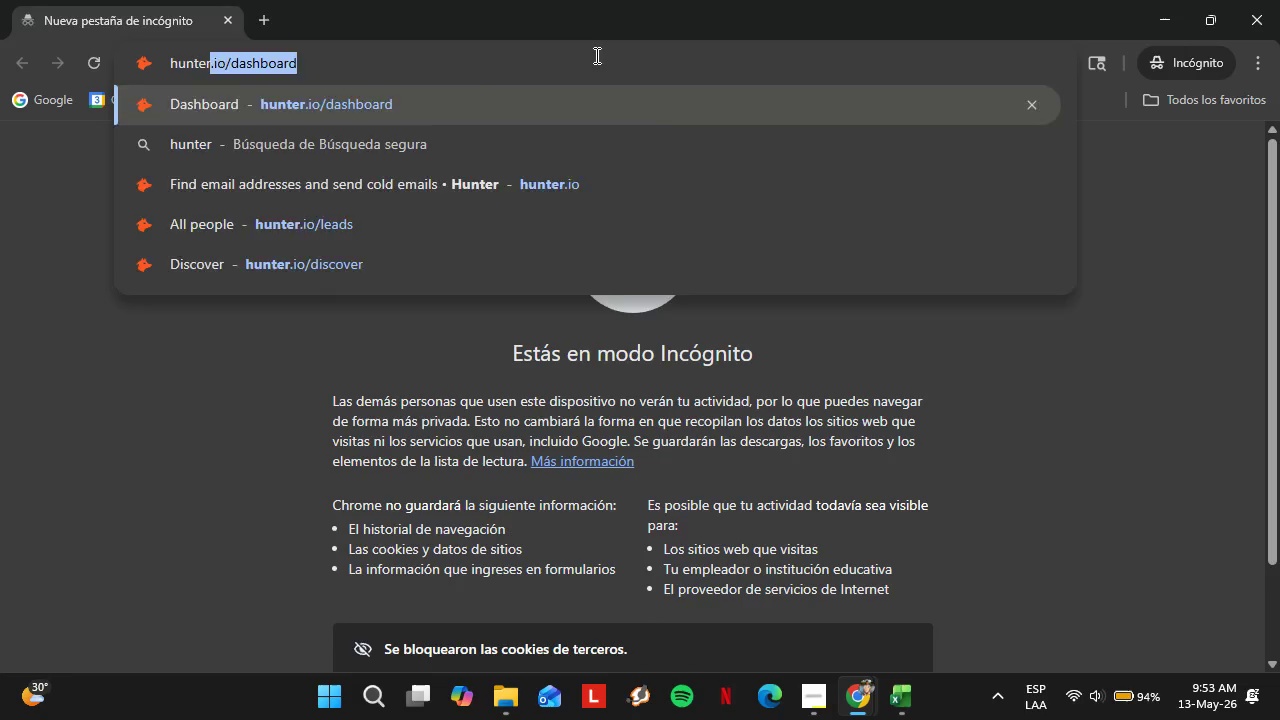 
key(Enter)
 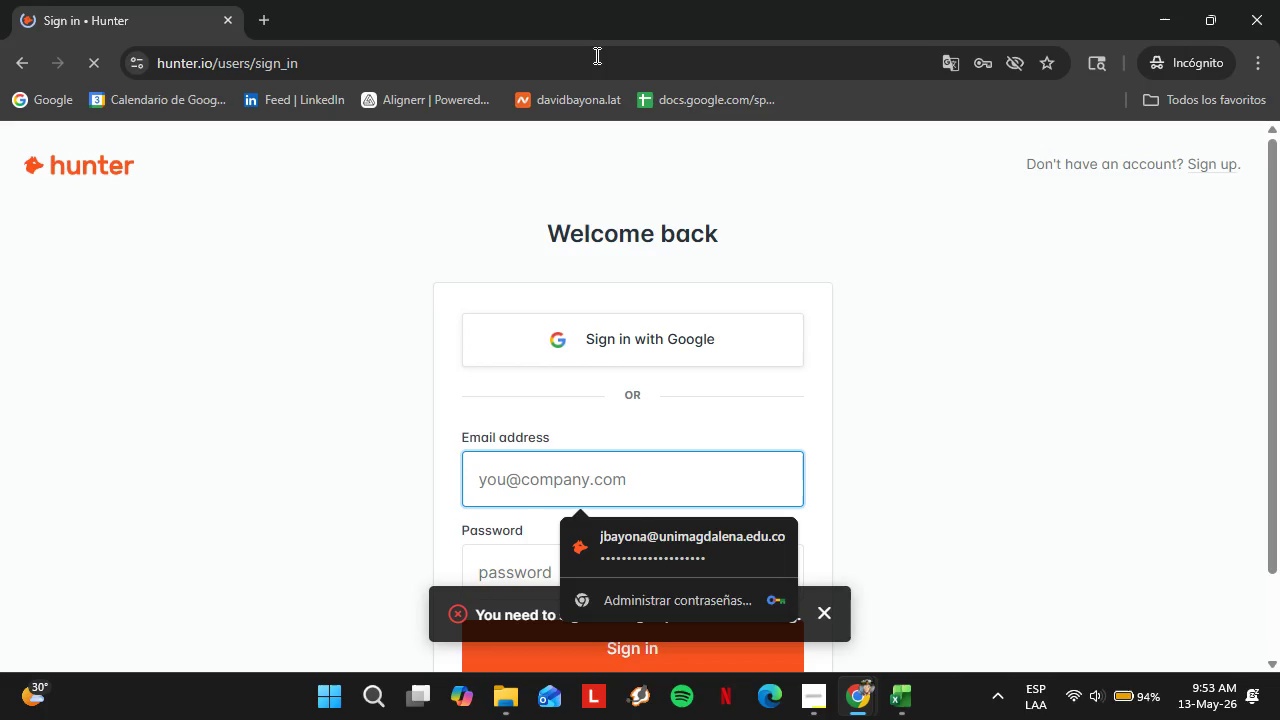 
wait(6.03)
 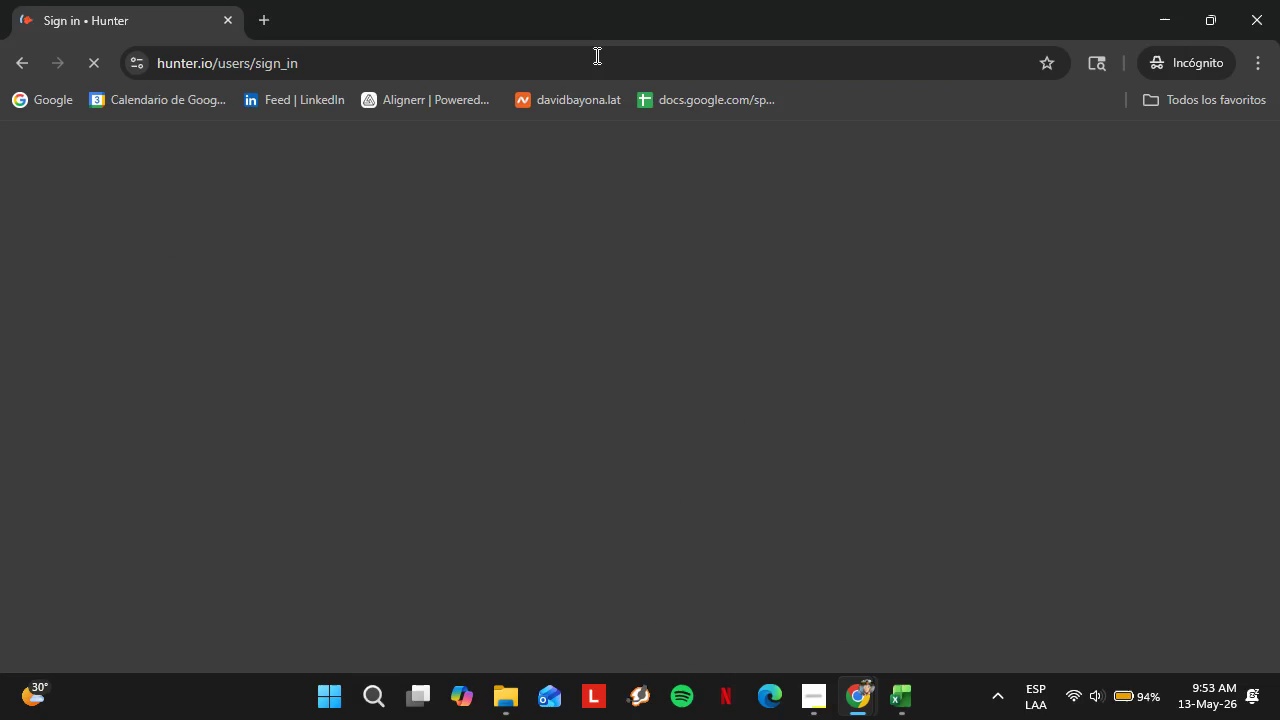 
scroll: coordinate [613, 30], scroll_direction: up, amount: 1.0
 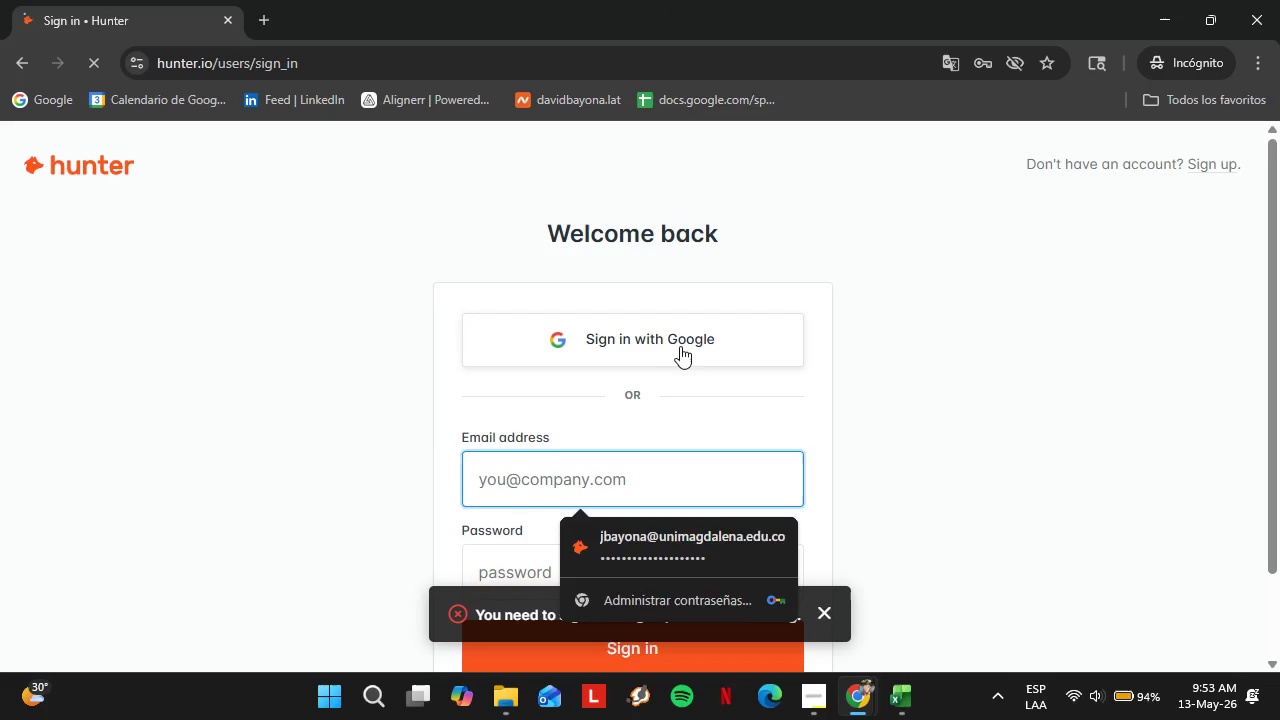 
left_click([680, 346])
 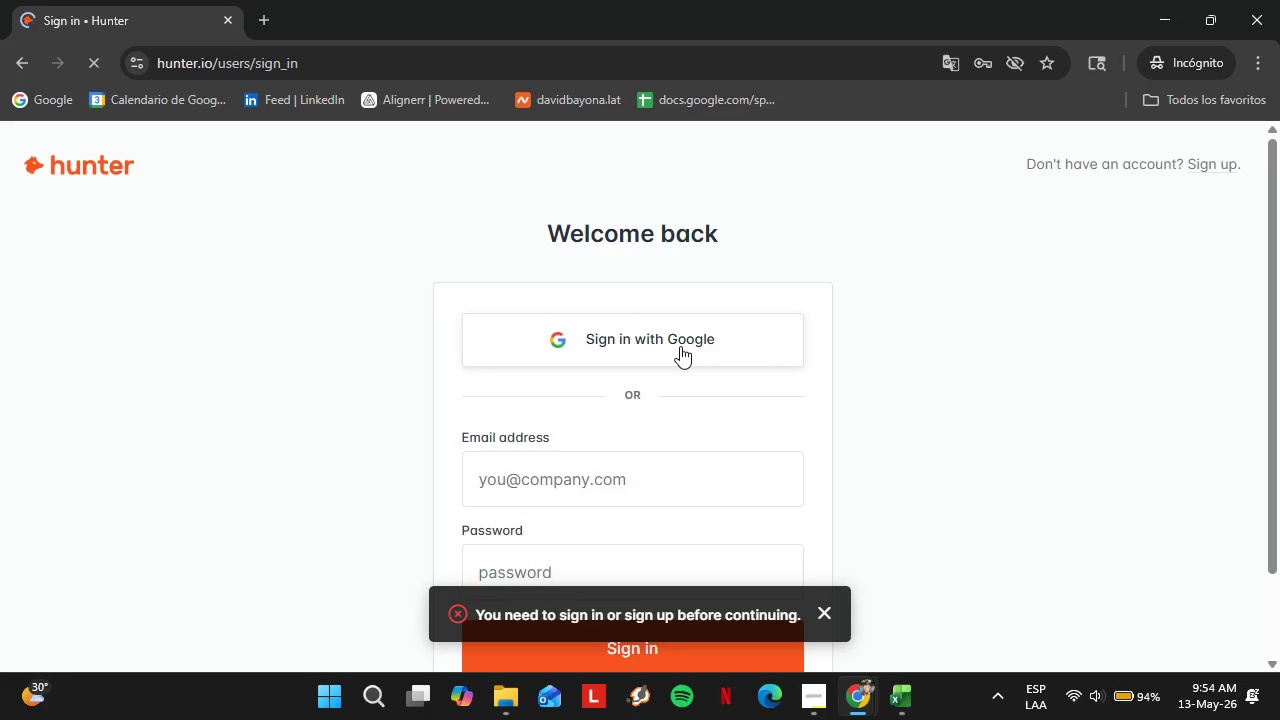 
left_click([593, 331])
 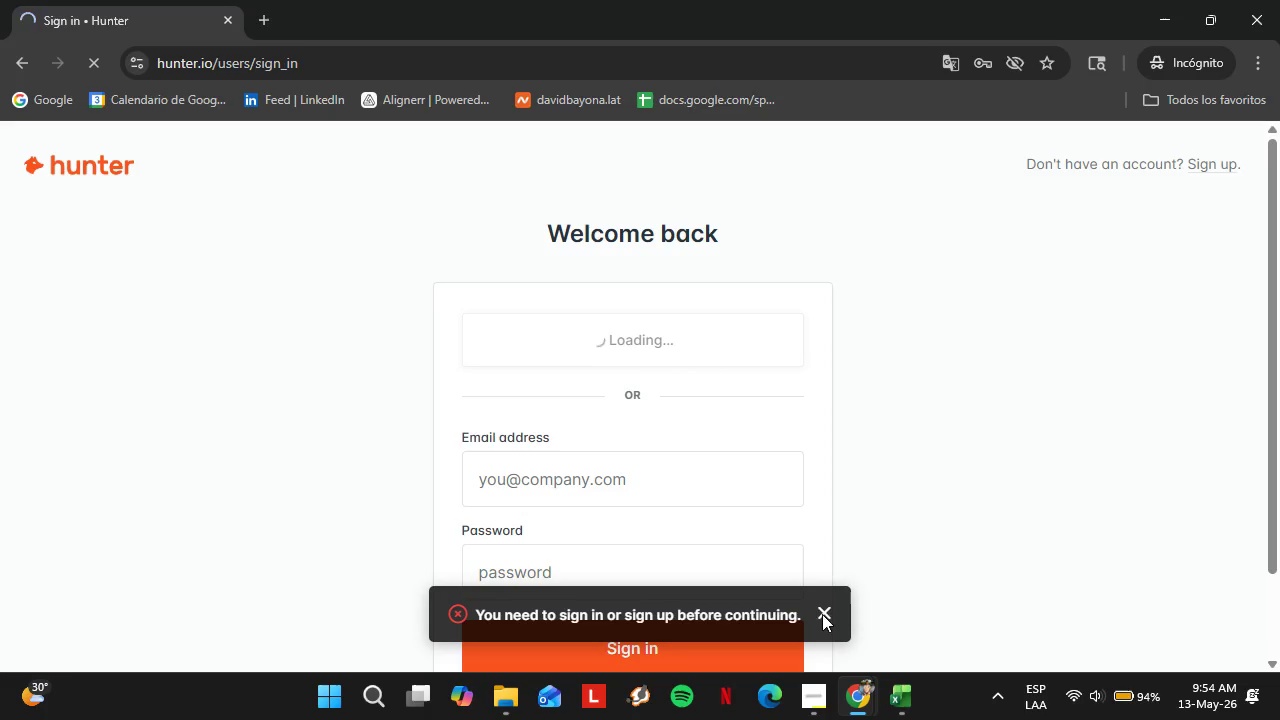 
left_click([828, 615])
 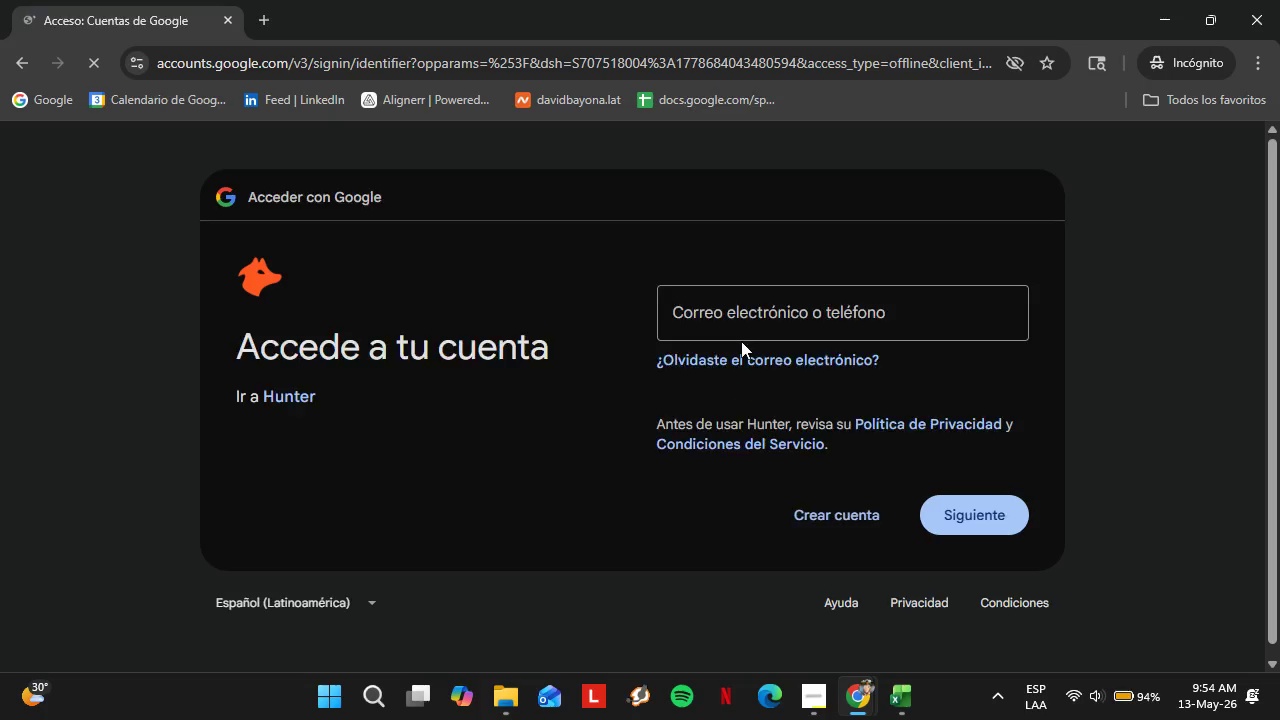 
left_click([724, 317])
 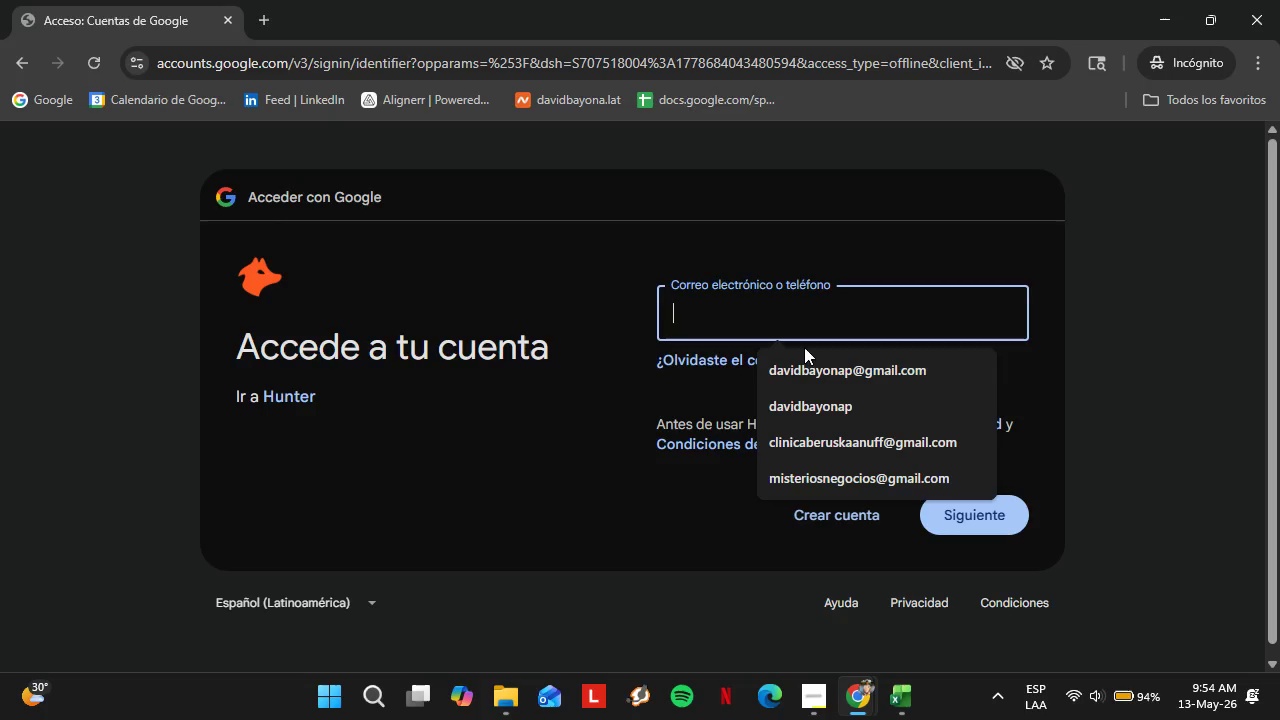 
left_click([807, 366])
 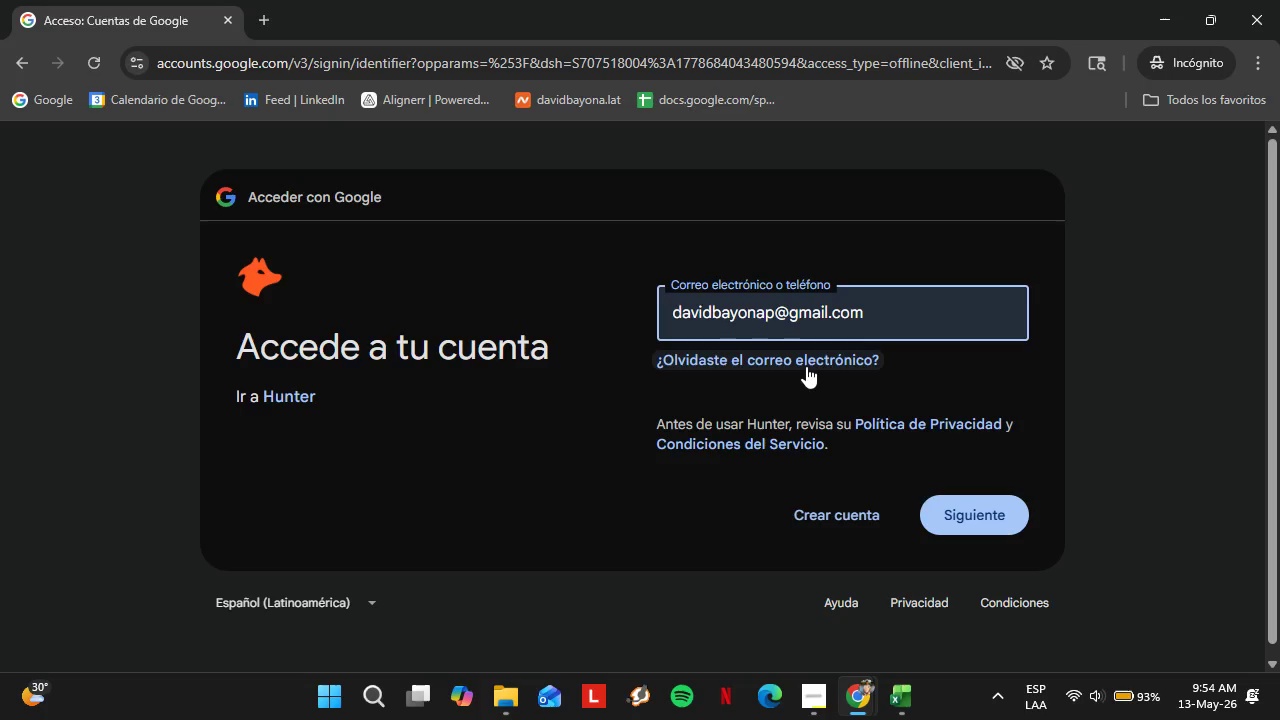 
wait(38.39)
 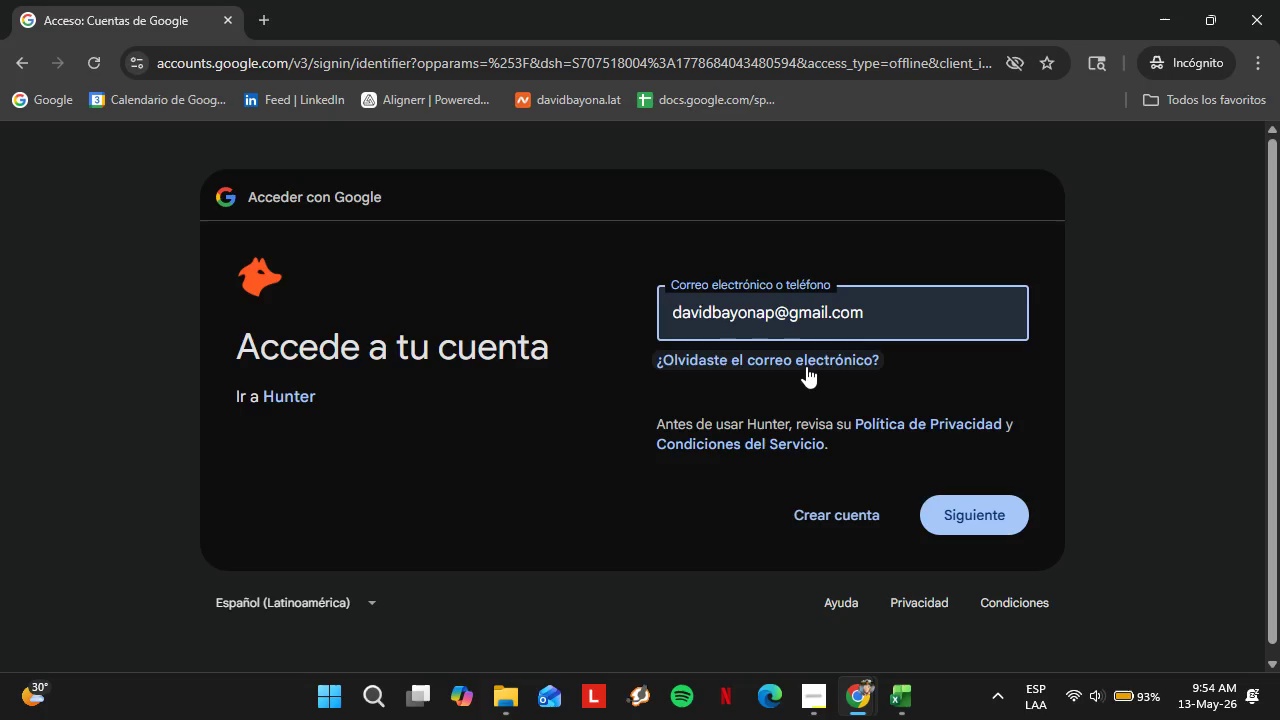 
left_click([979, 509])
 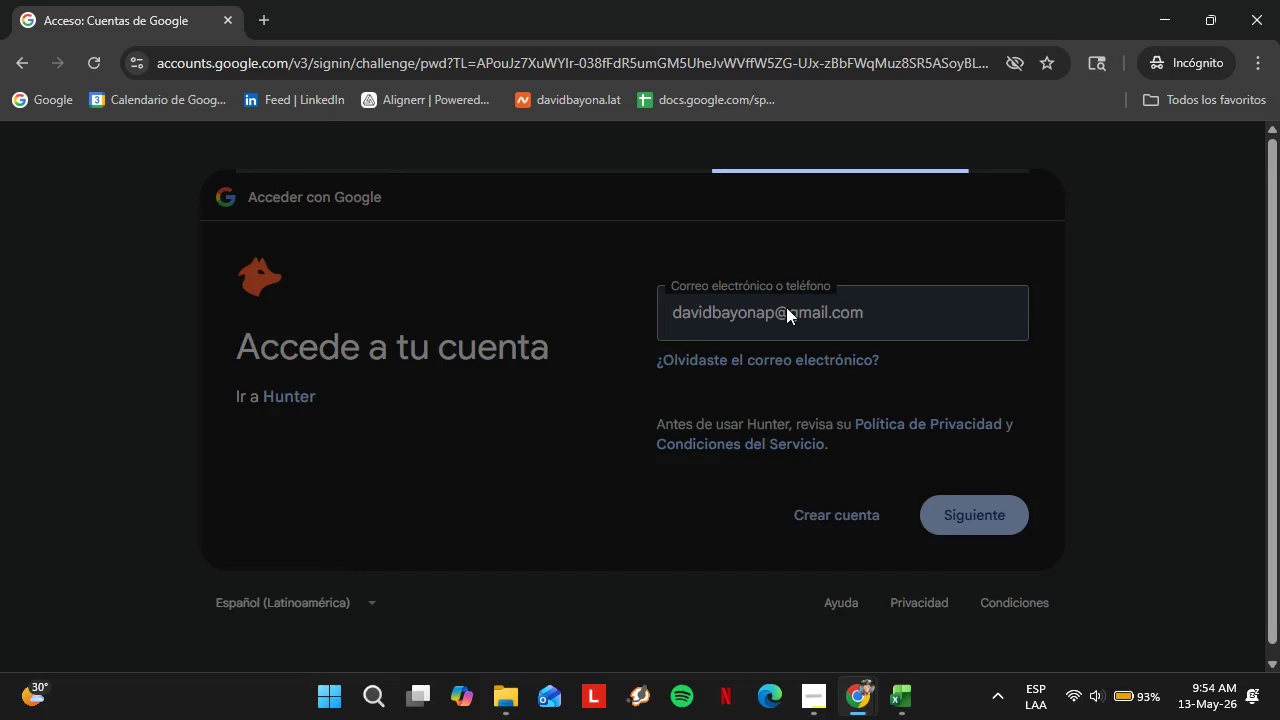 
type([redacted])
 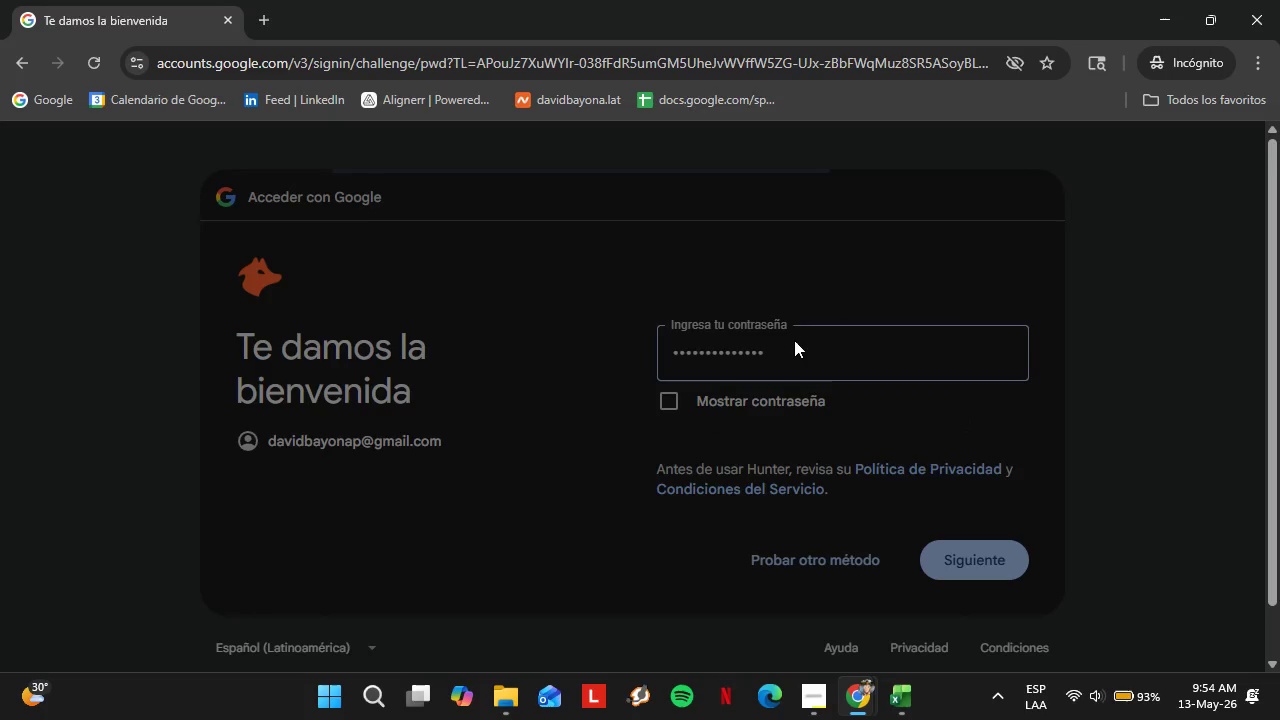 
 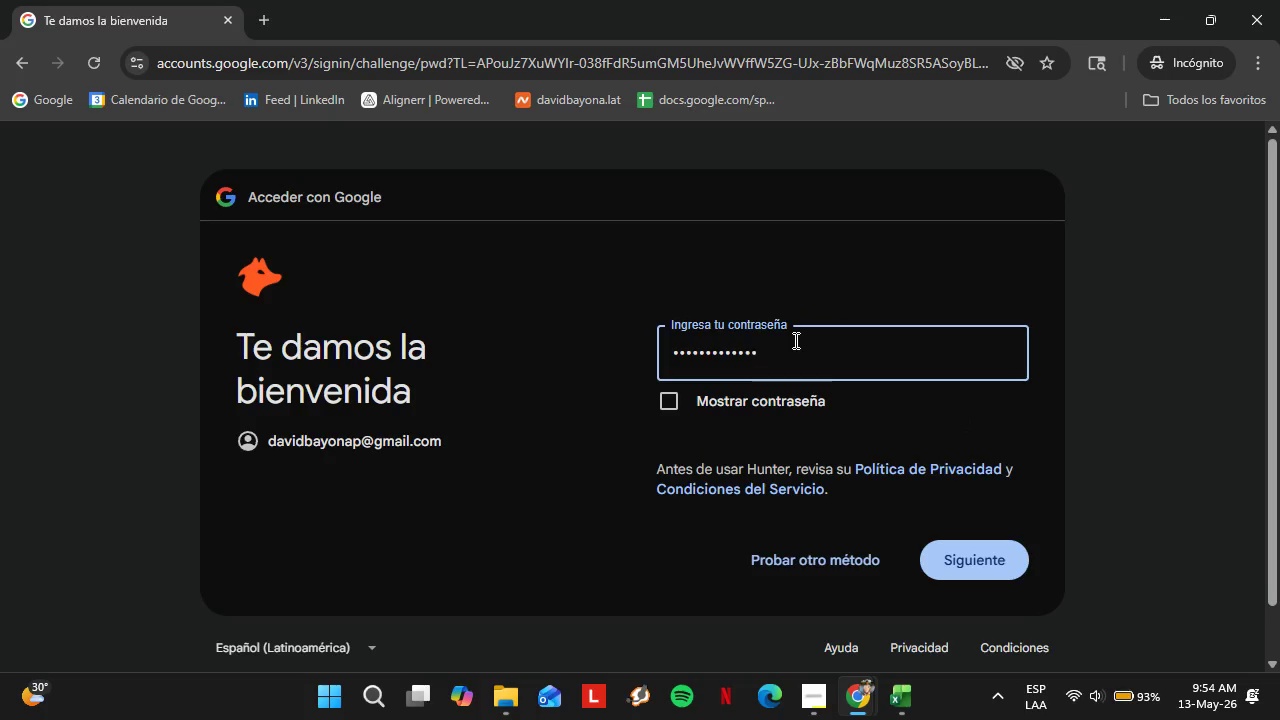 
key(Enter)
 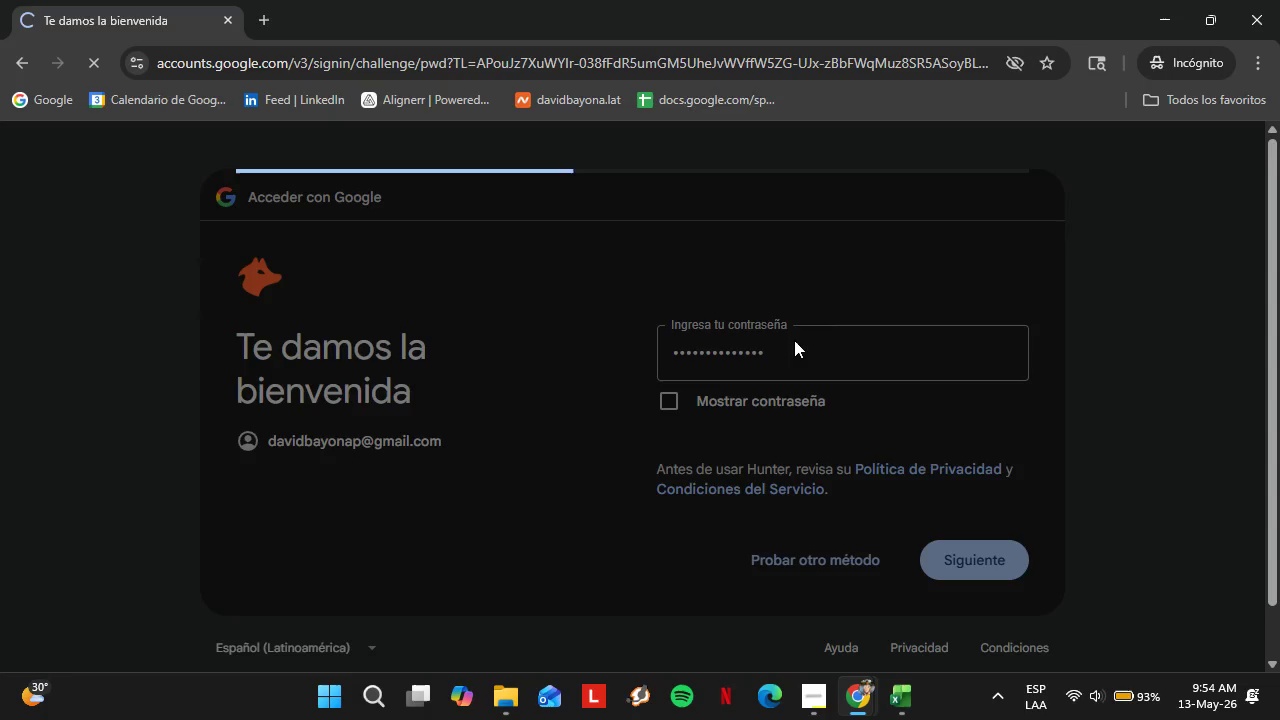 
mouse_move([372, 408])
 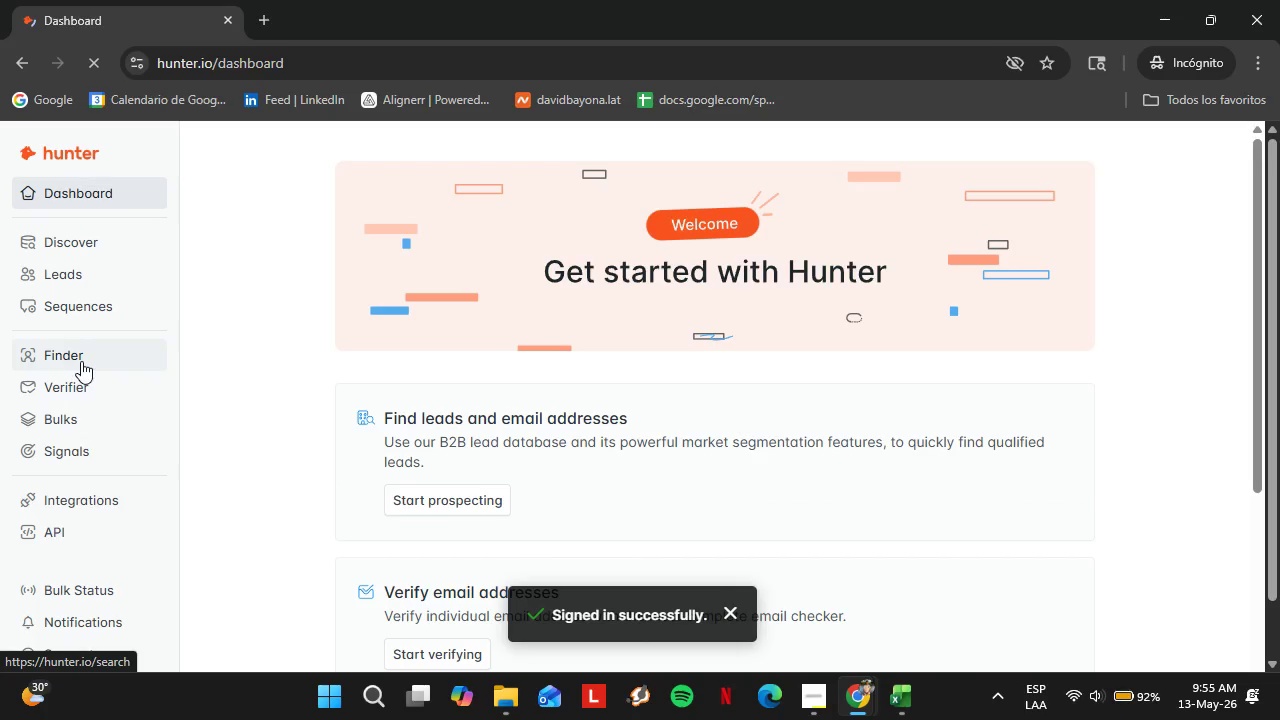 
left_click([55, 263])
 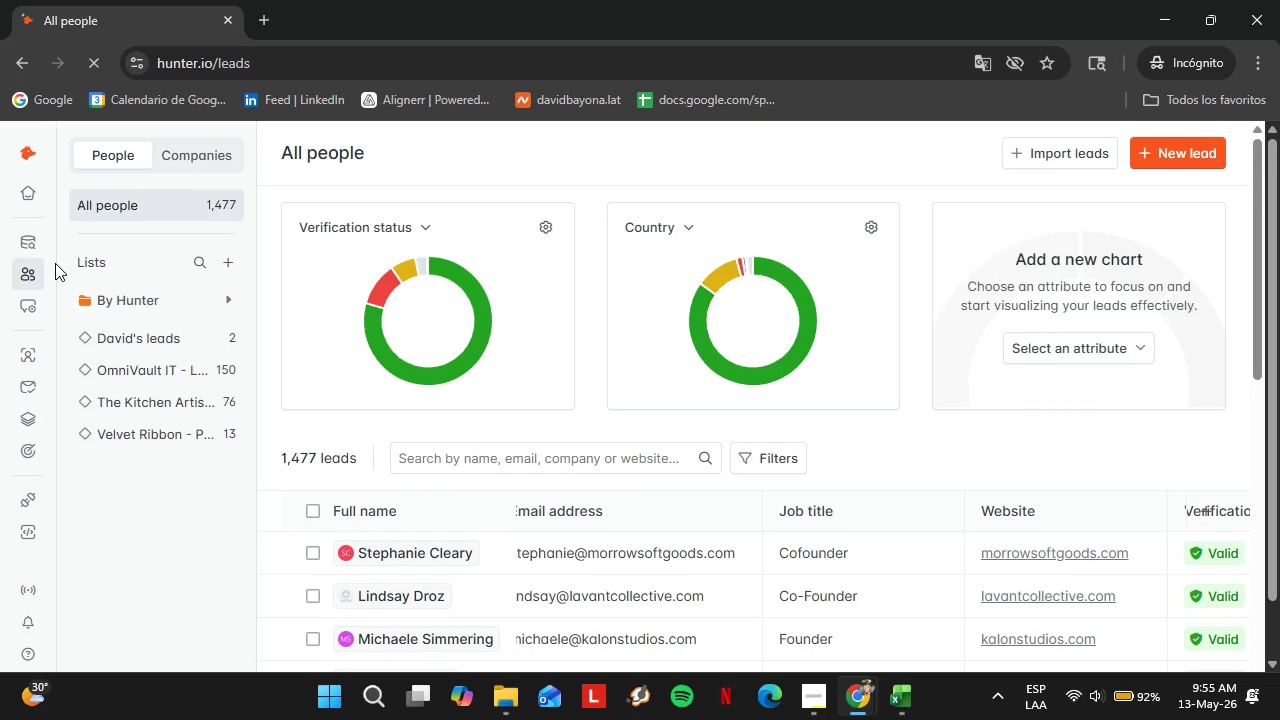 
wait(15.75)
 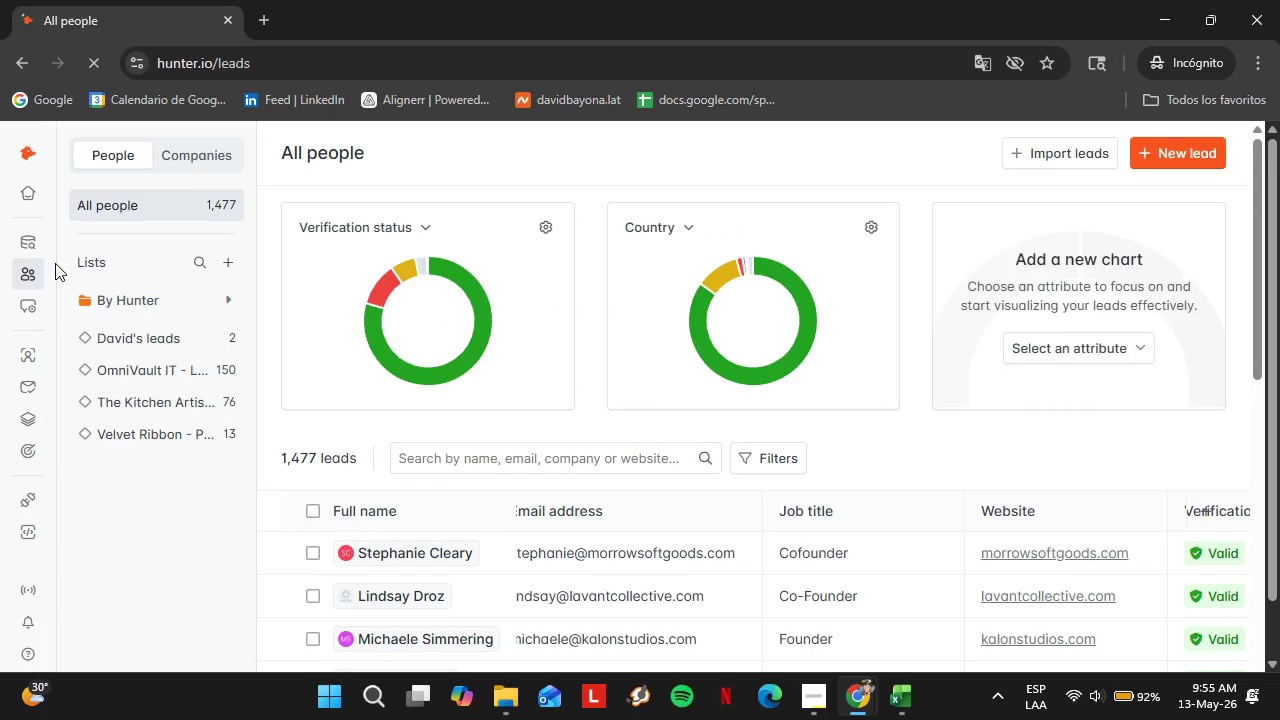 
left_click([156, 434])
 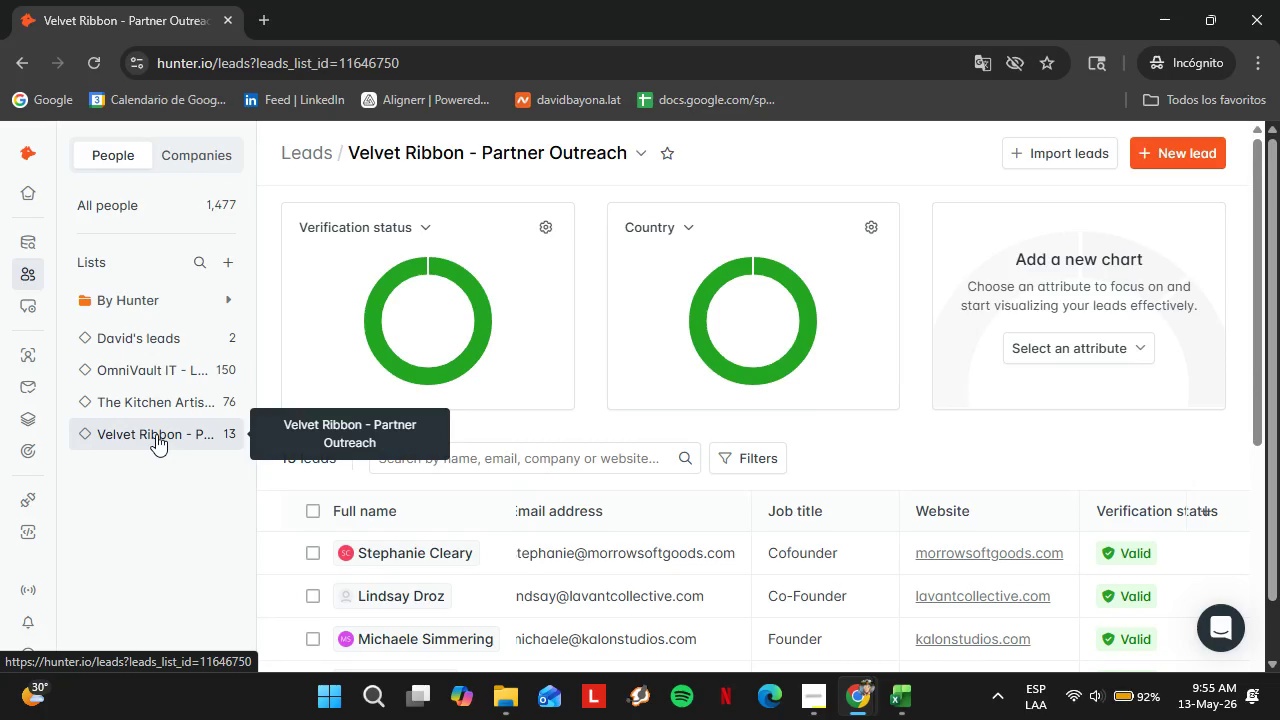 
wait(18.78)
 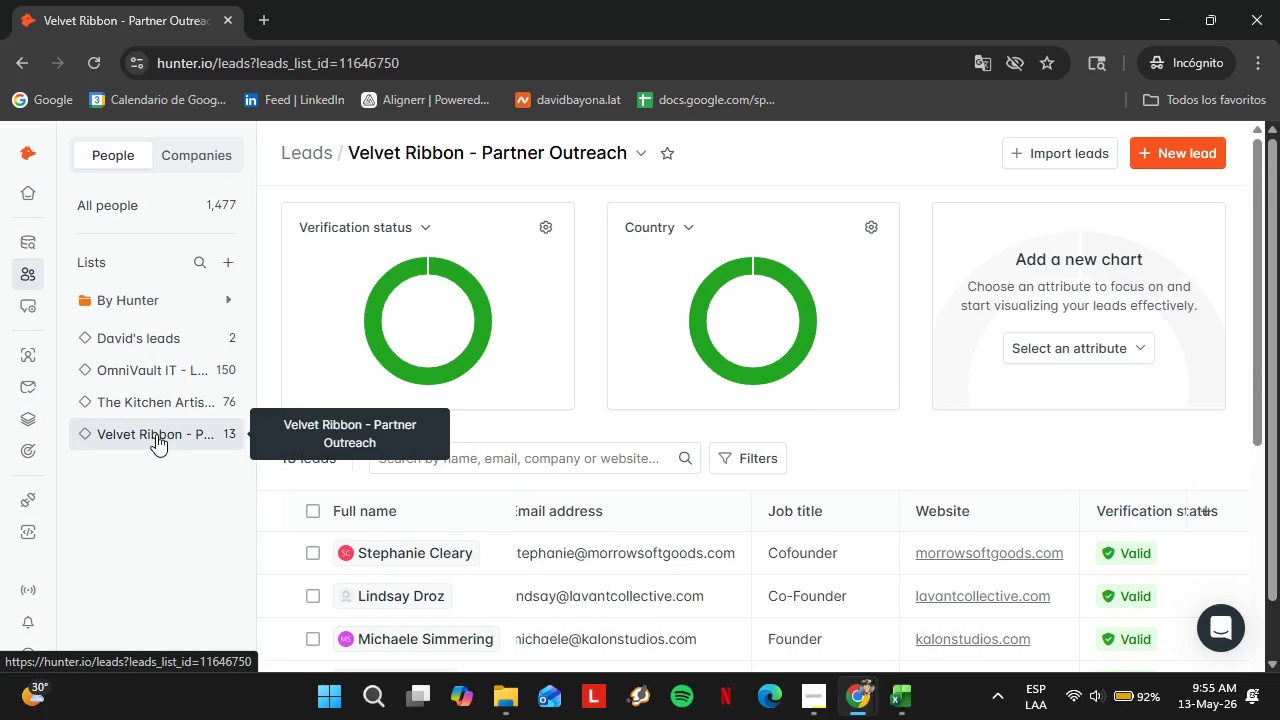 
scroll: coordinate [687, 567], scroll_direction: down, amount: 17.0
 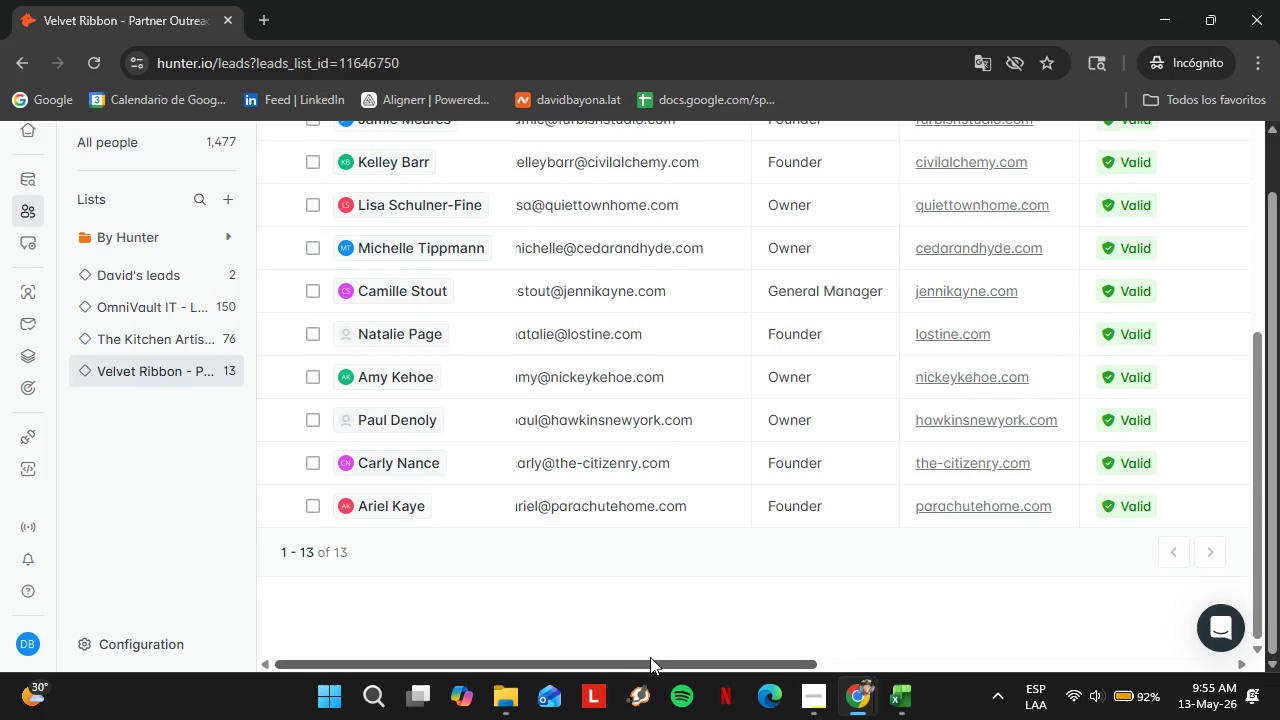 
left_click_drag(start_coordinate=[650, 657], to_coordinate=[748, 674])
 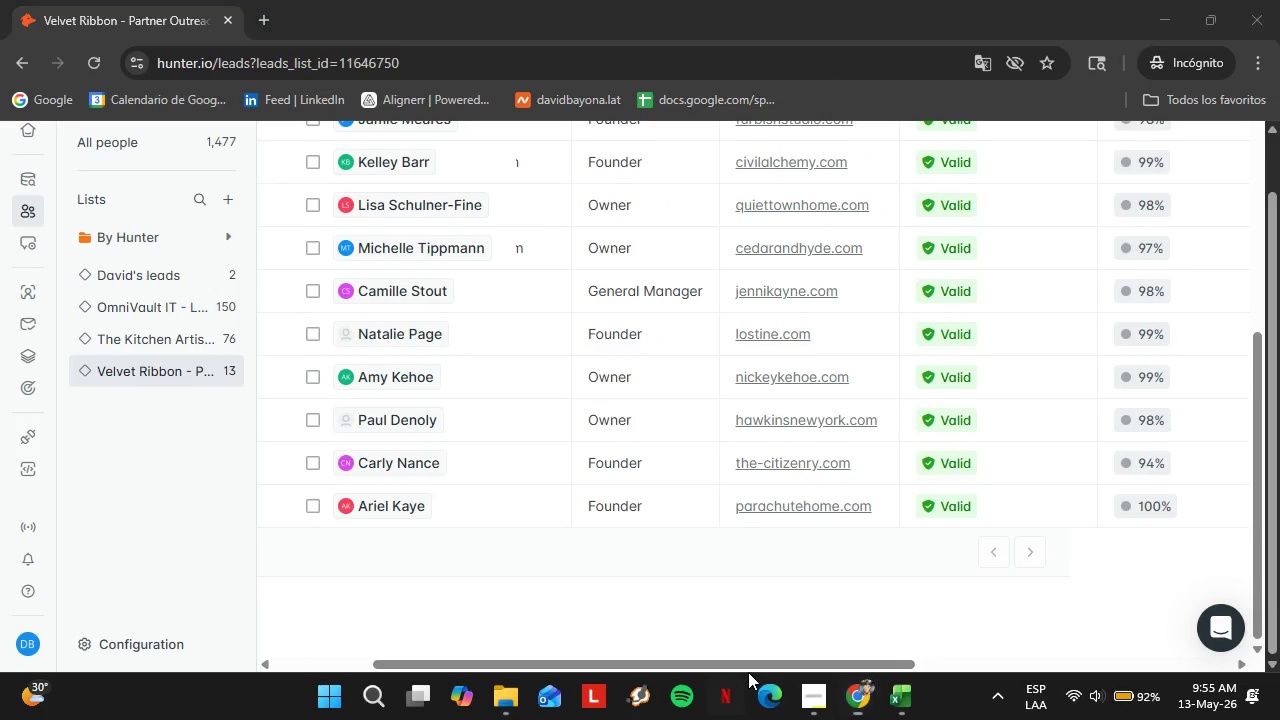 
left_click([748, 674])
 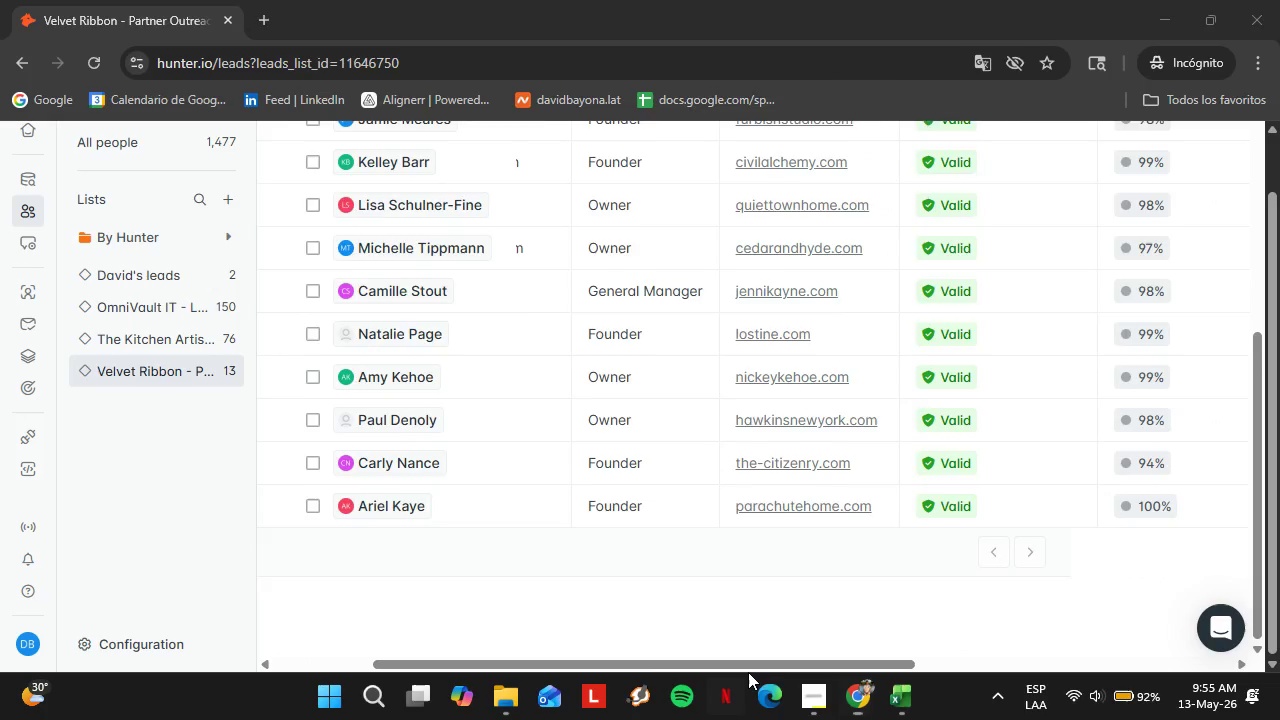 
scroll: coordinate [767, 607], scroll_direction: up, amount: 5.0
 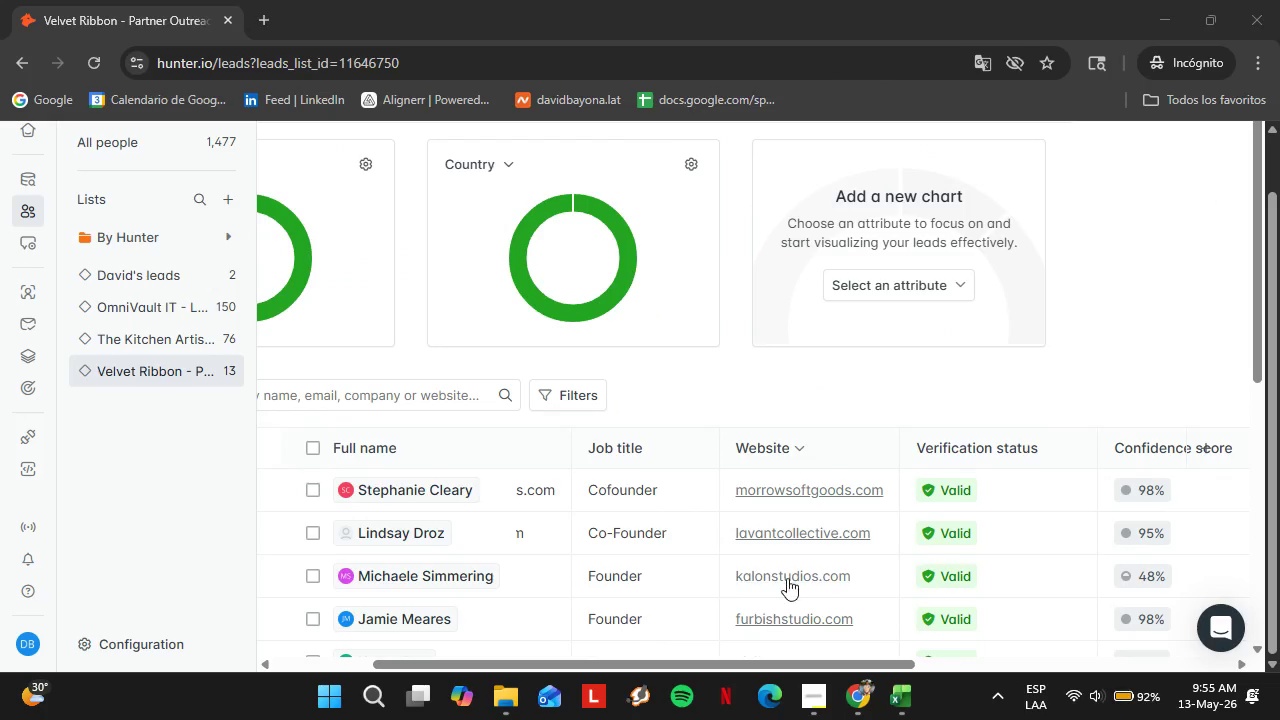 
scroll: coordinate [787, 577], scroll_direction: down, amount: 4.0
 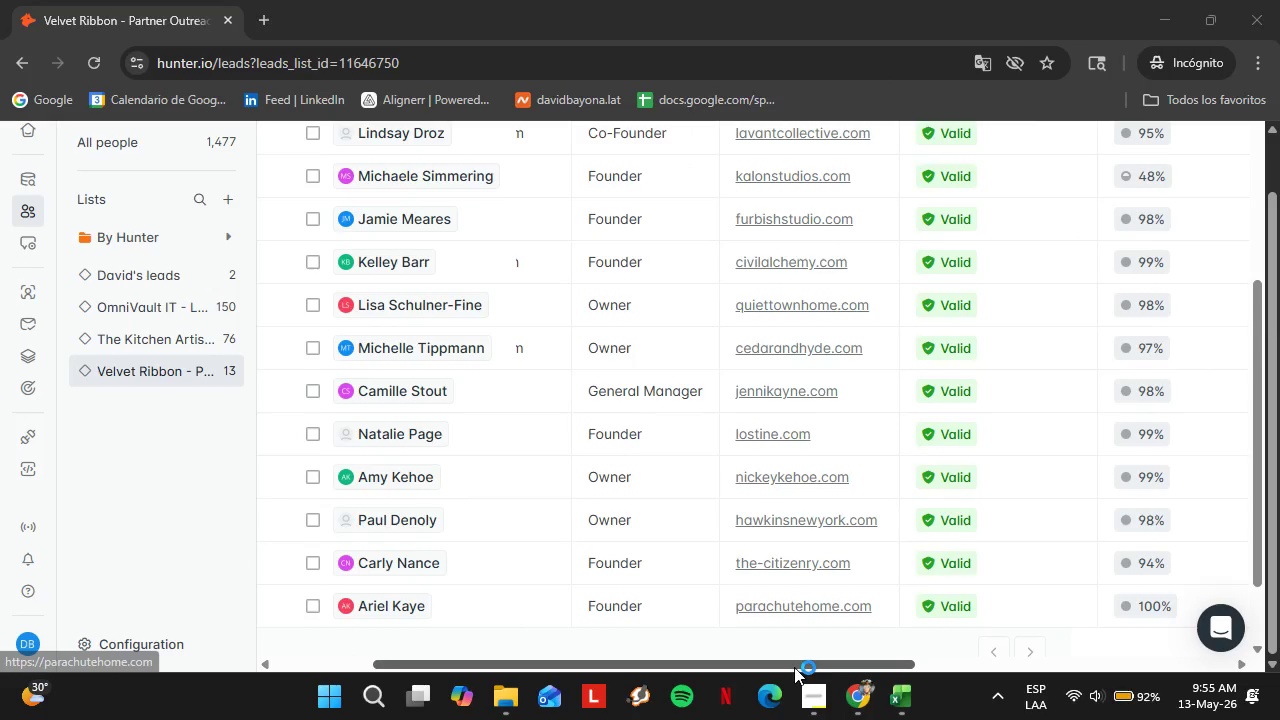 
left_click_drag(start_coordinate=[794, 667], to_coordinate=[960, 677])
 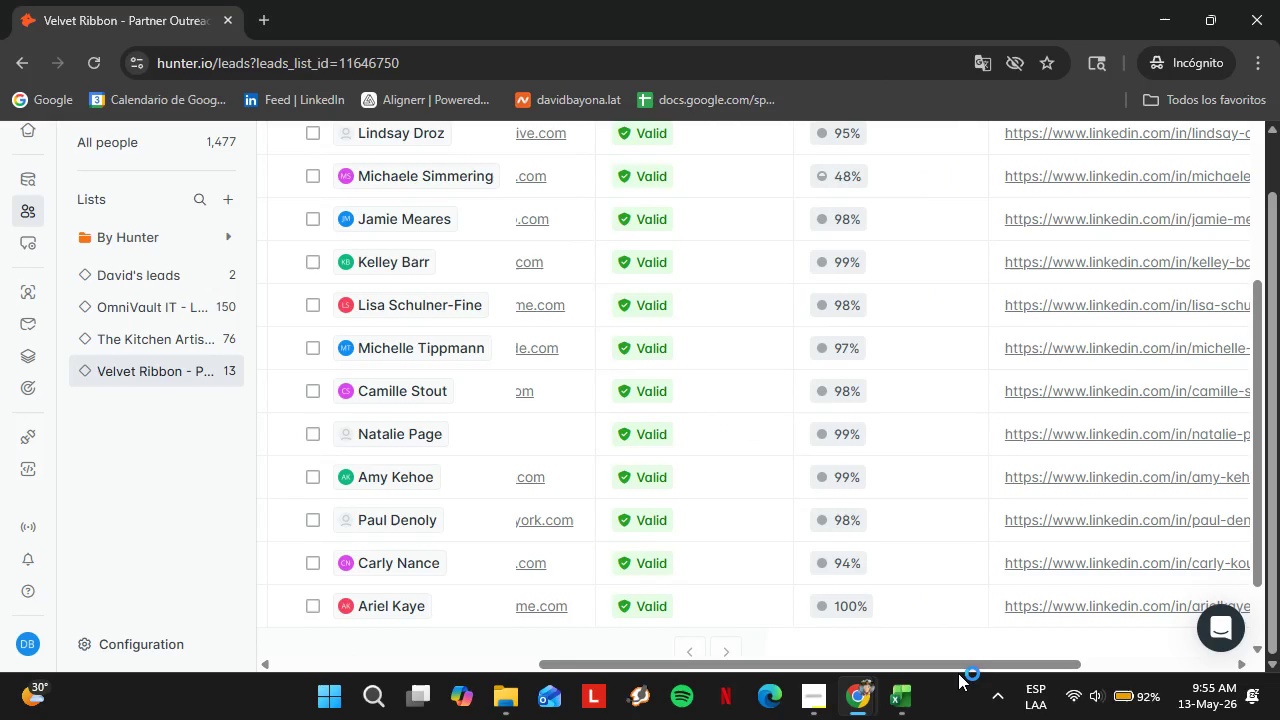 
scroll: coordinate [826, 427], scroll_direction: up, amount: 4.0
 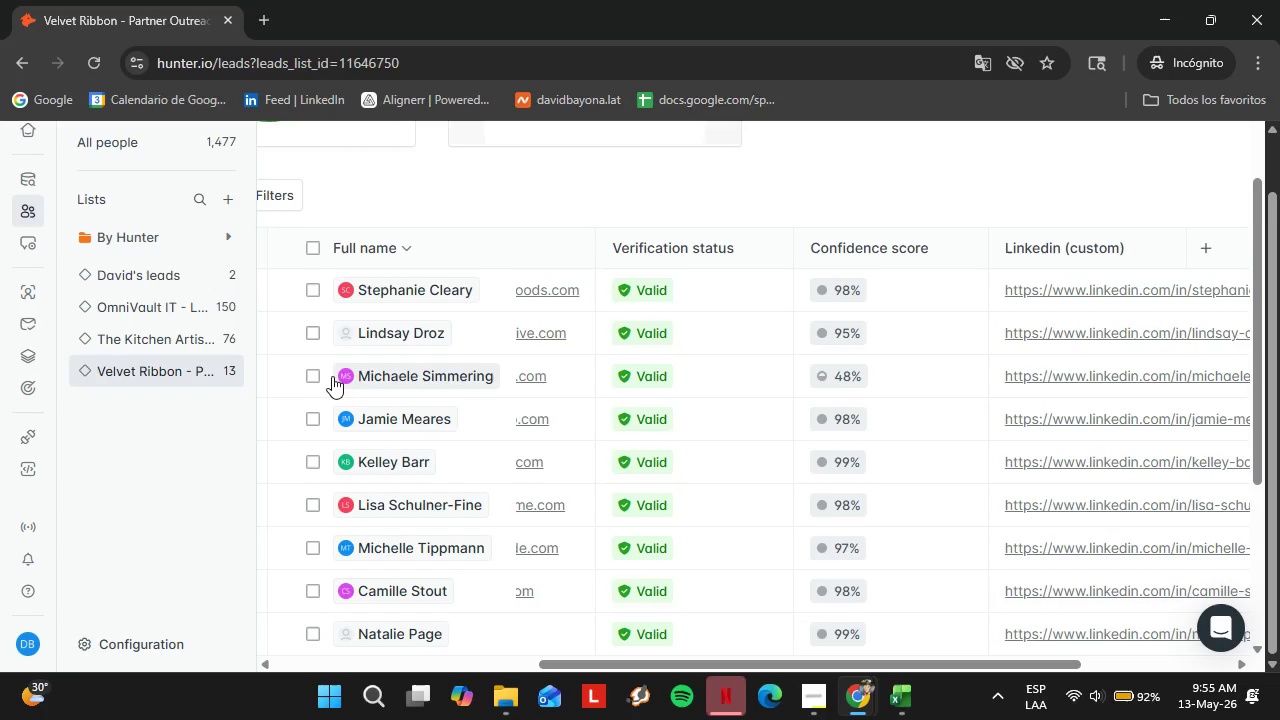 
left_click([310, 376])
 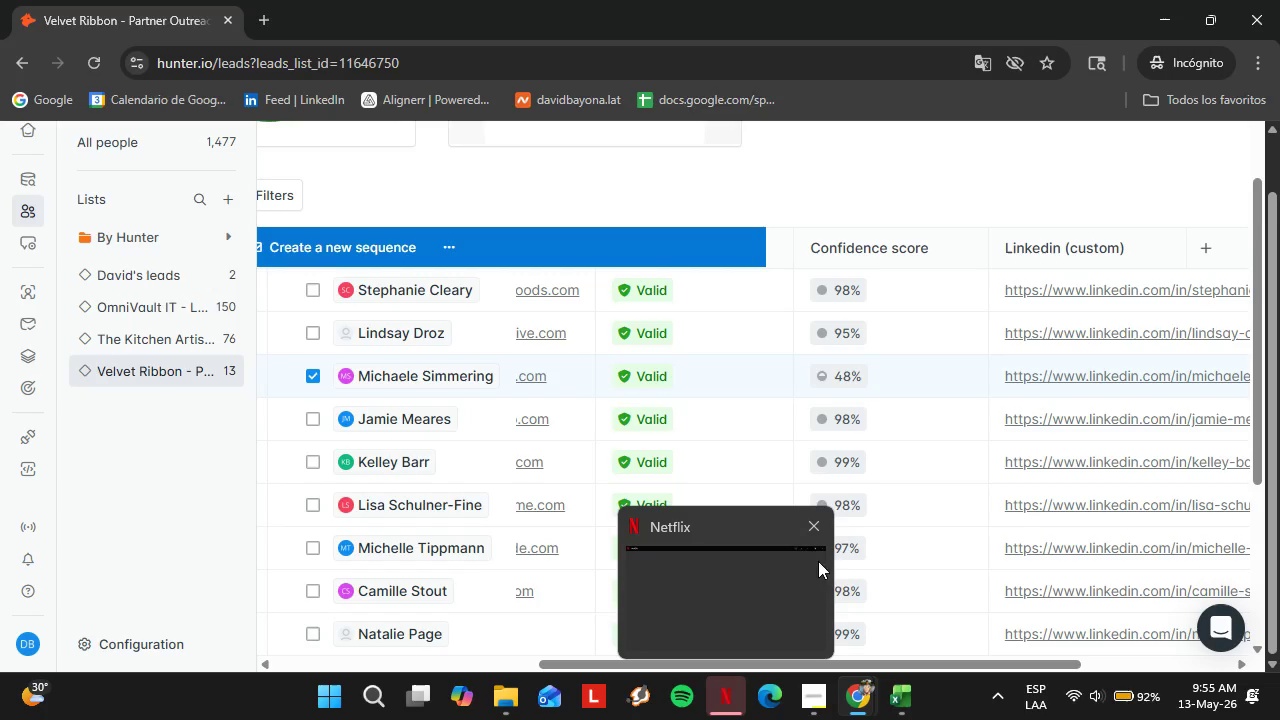 
left_click([803, 536])
 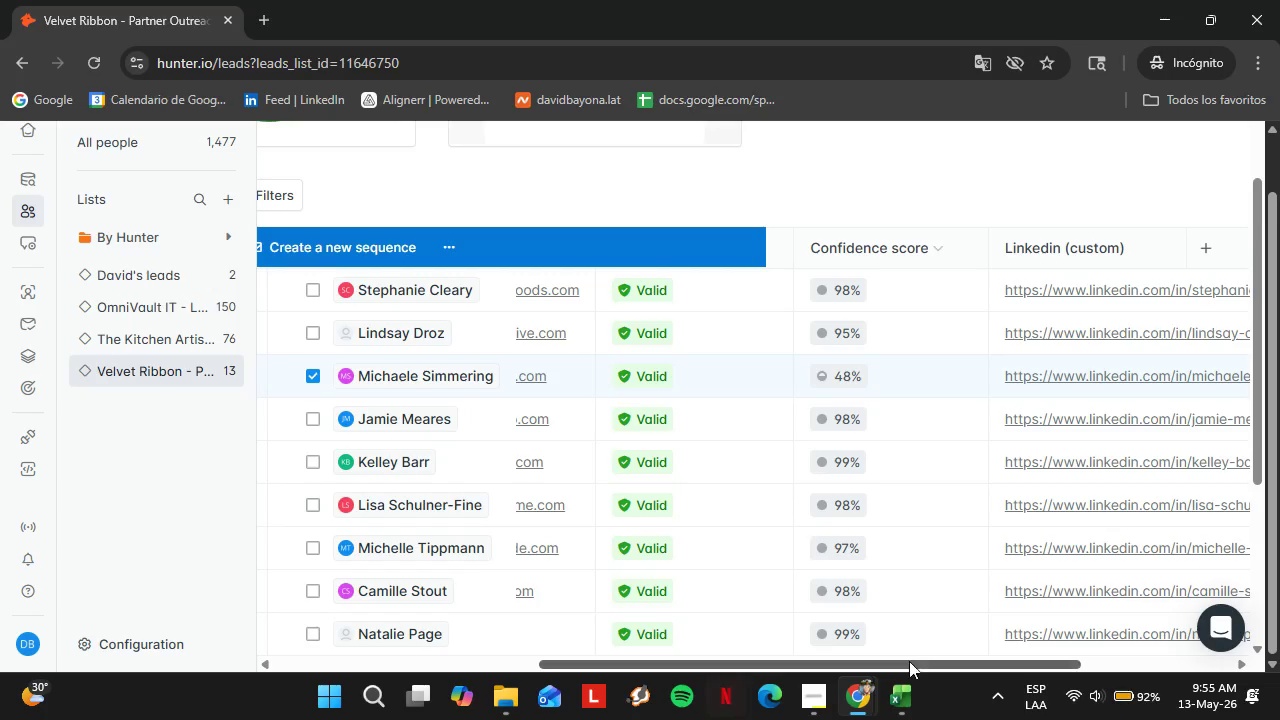 
left_click_drag(start_coordinate=[910, 661], to_coordinate=[569, 648])
 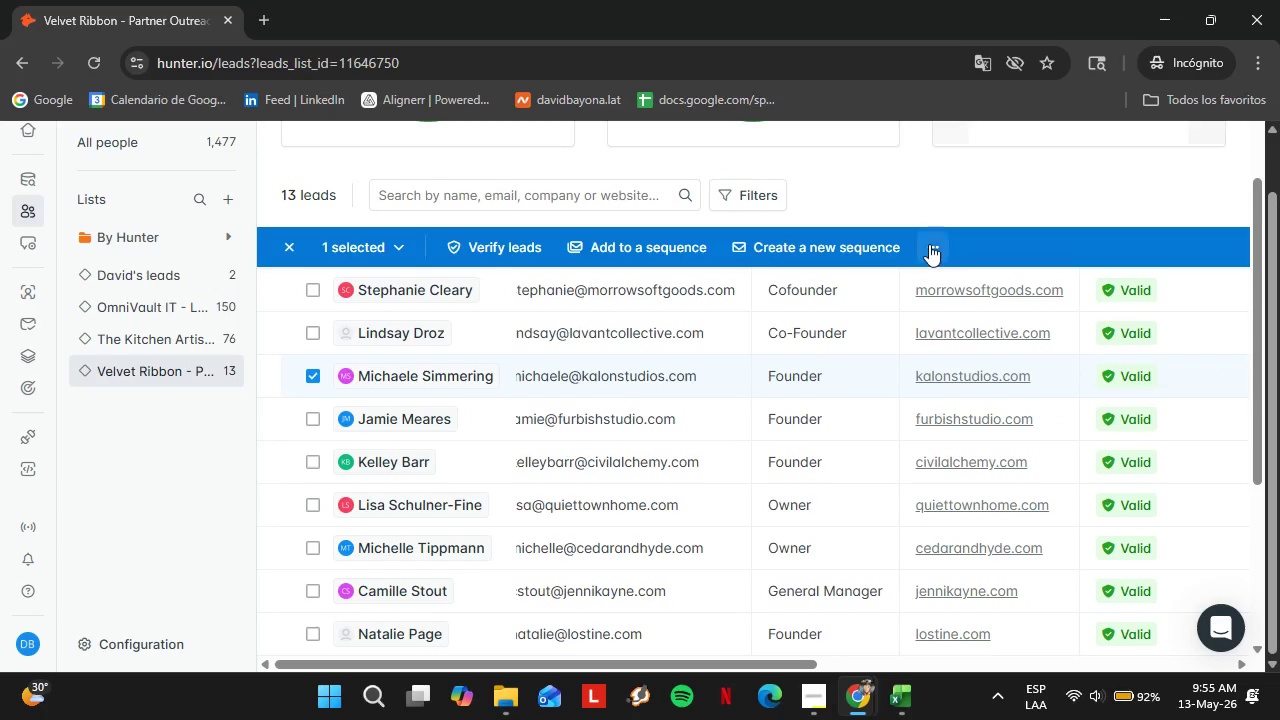 
left_click([929, 244])
 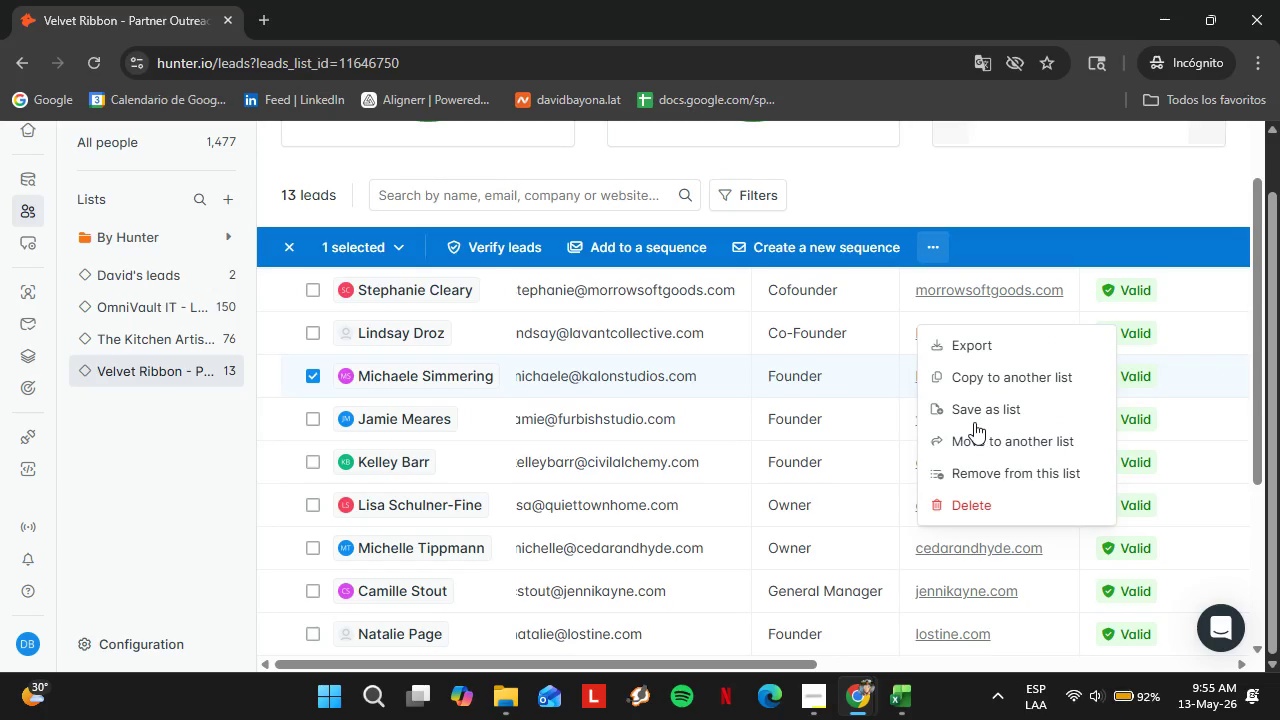 
left_click([993, 474])
 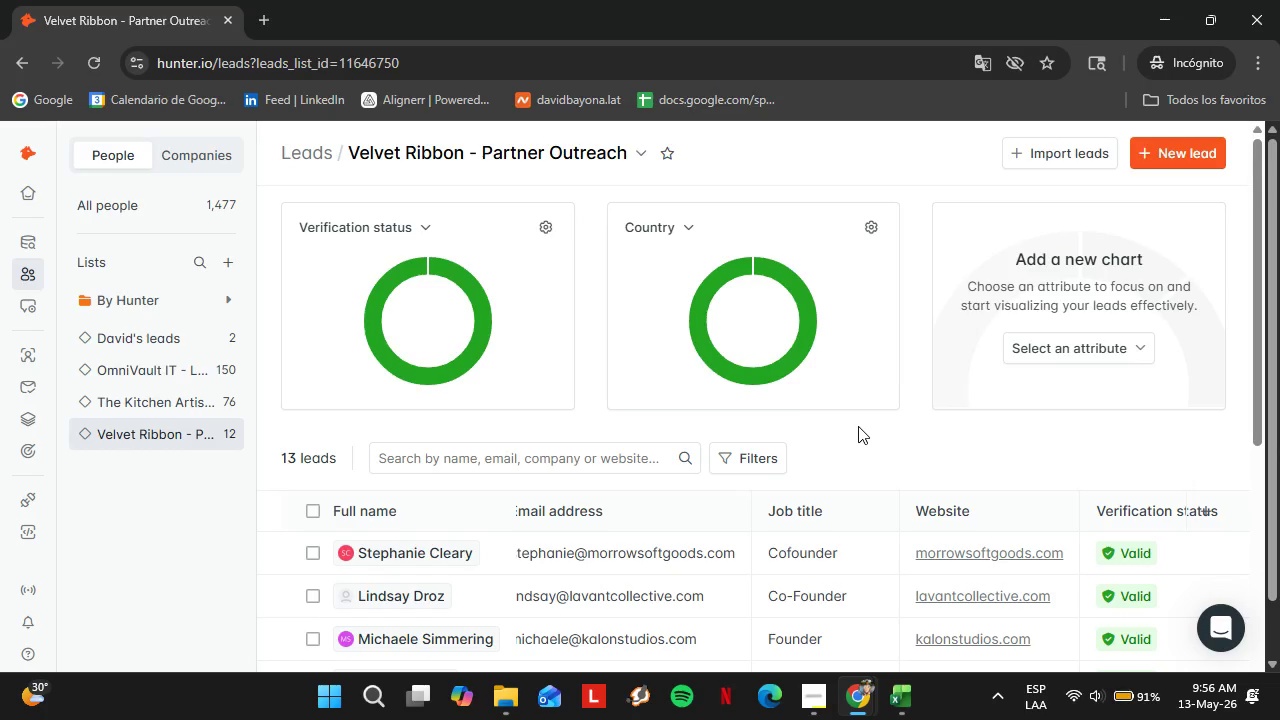 
wait(42.91)
 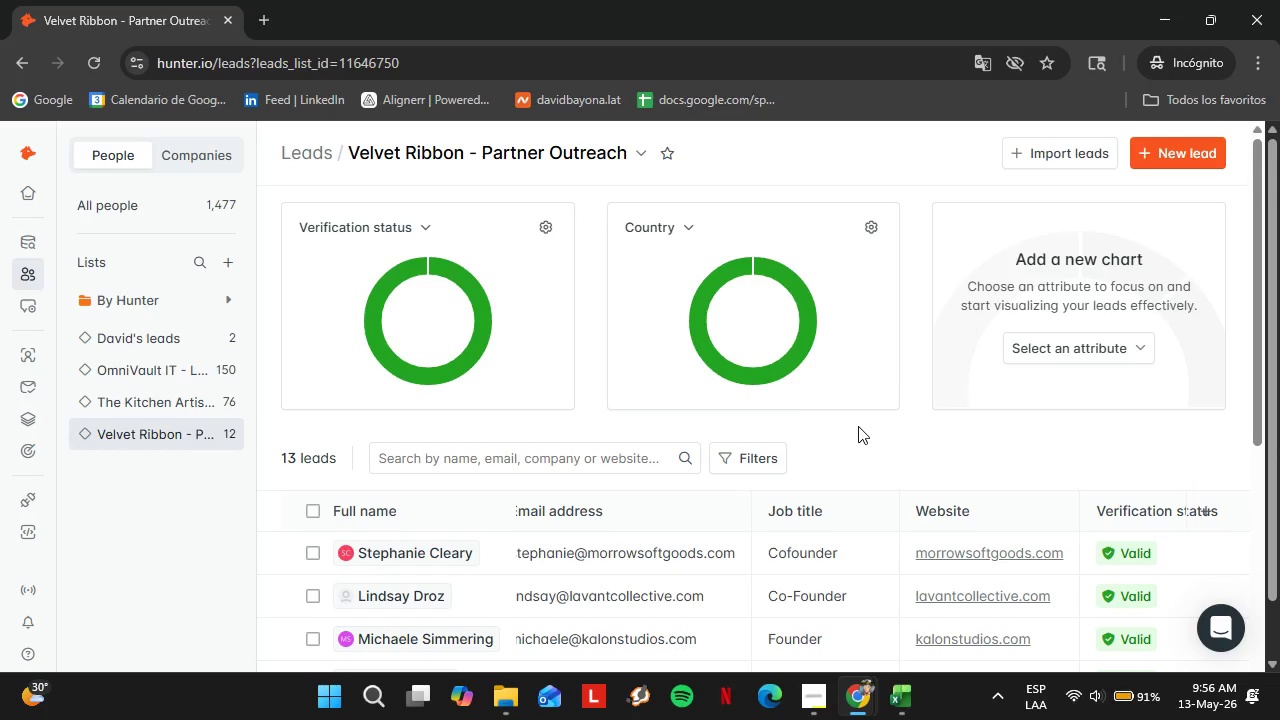 
left_click([38, 351])
 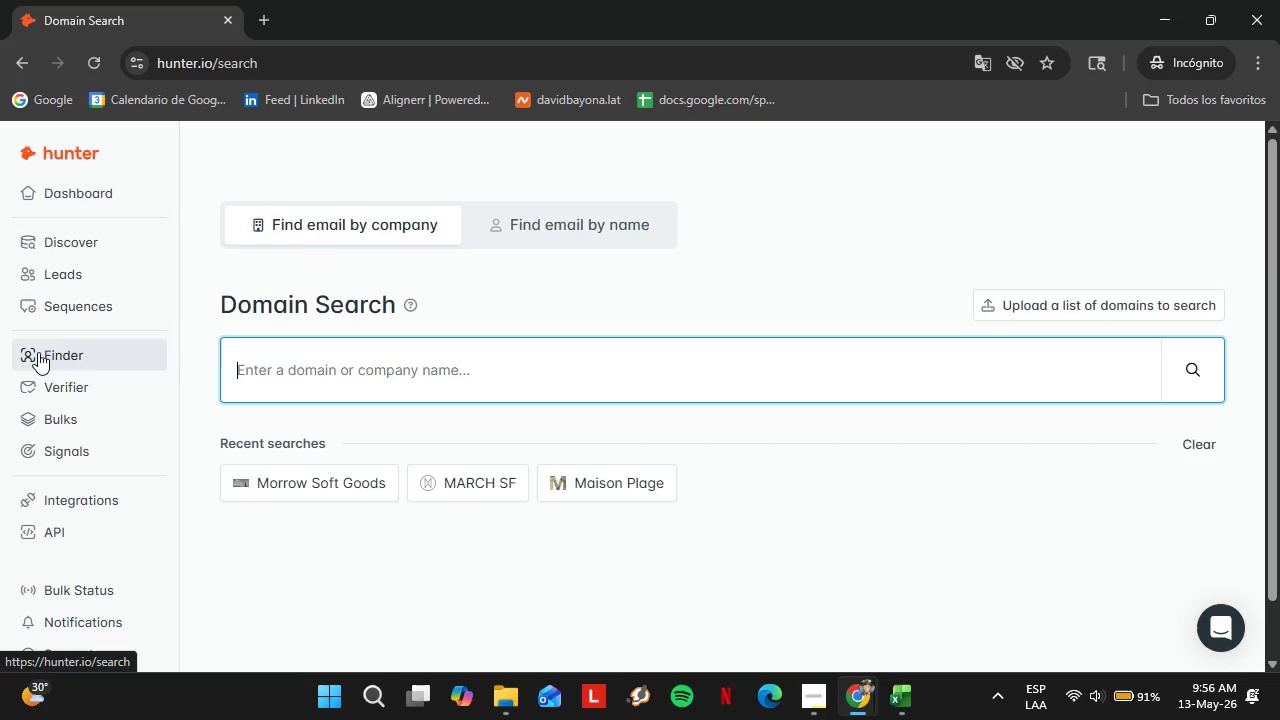 
wait(11.74)
 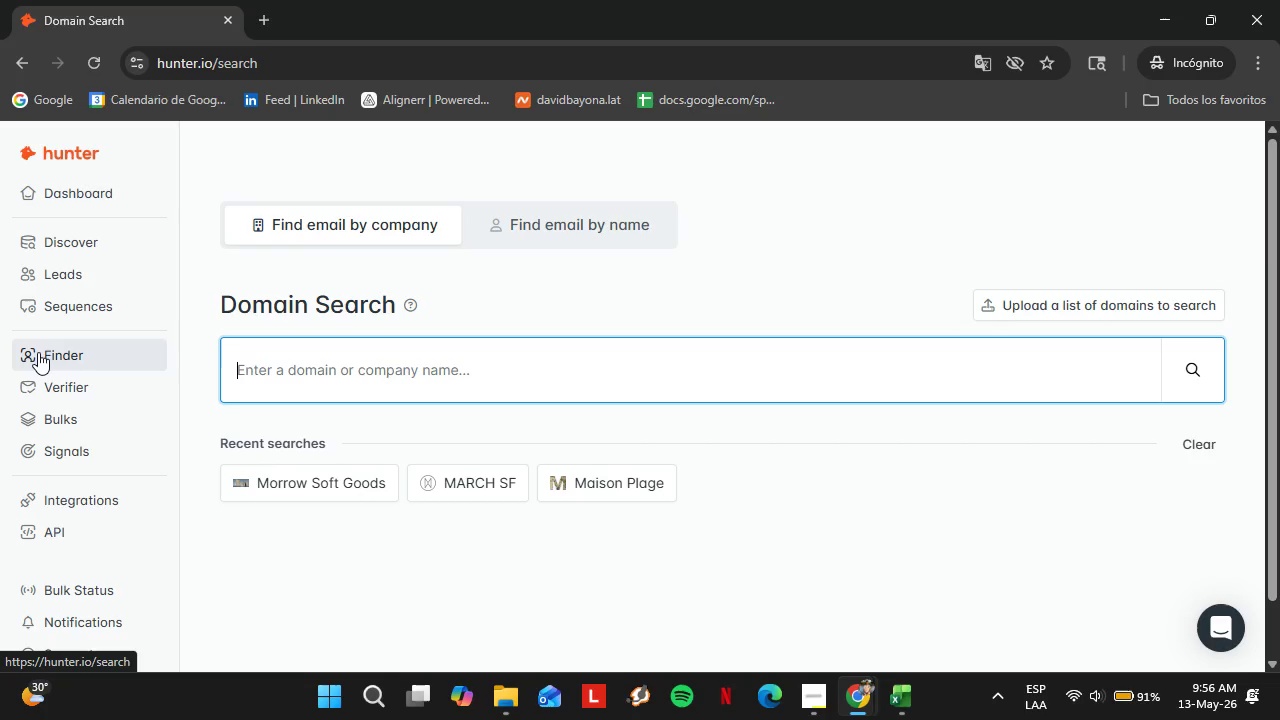 
type(nickey)
 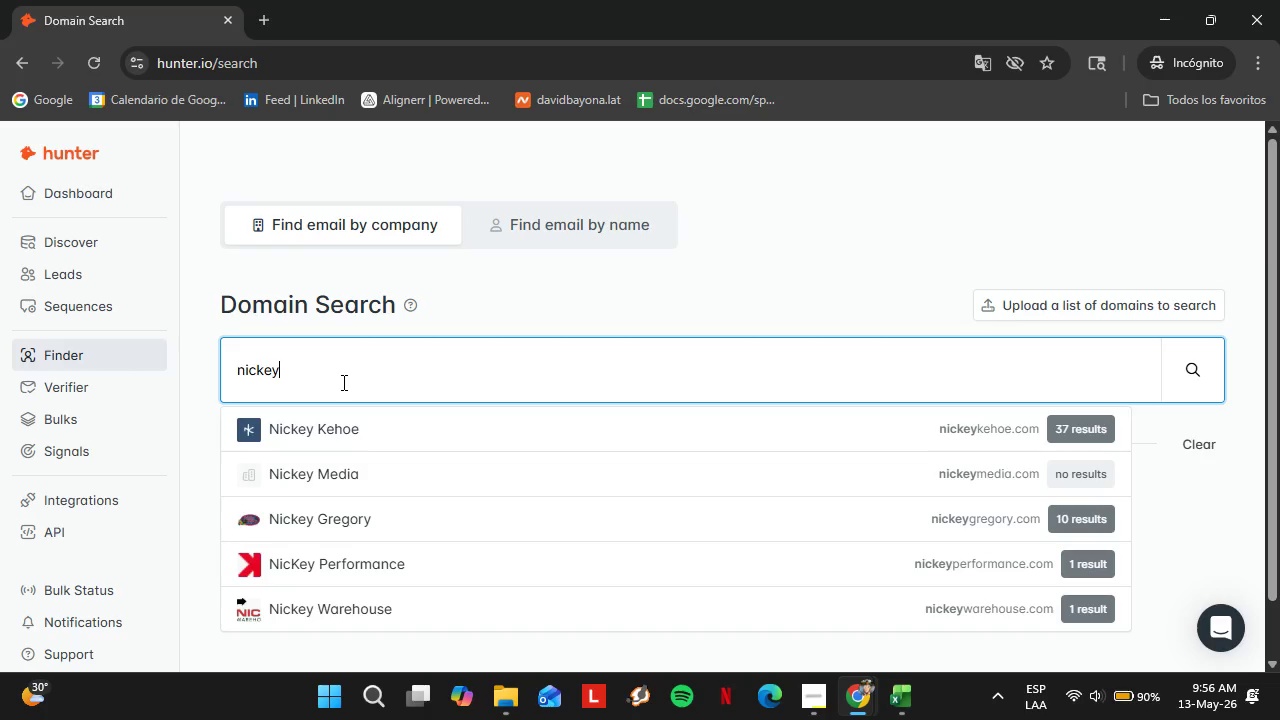 
key(ArrowDown)
 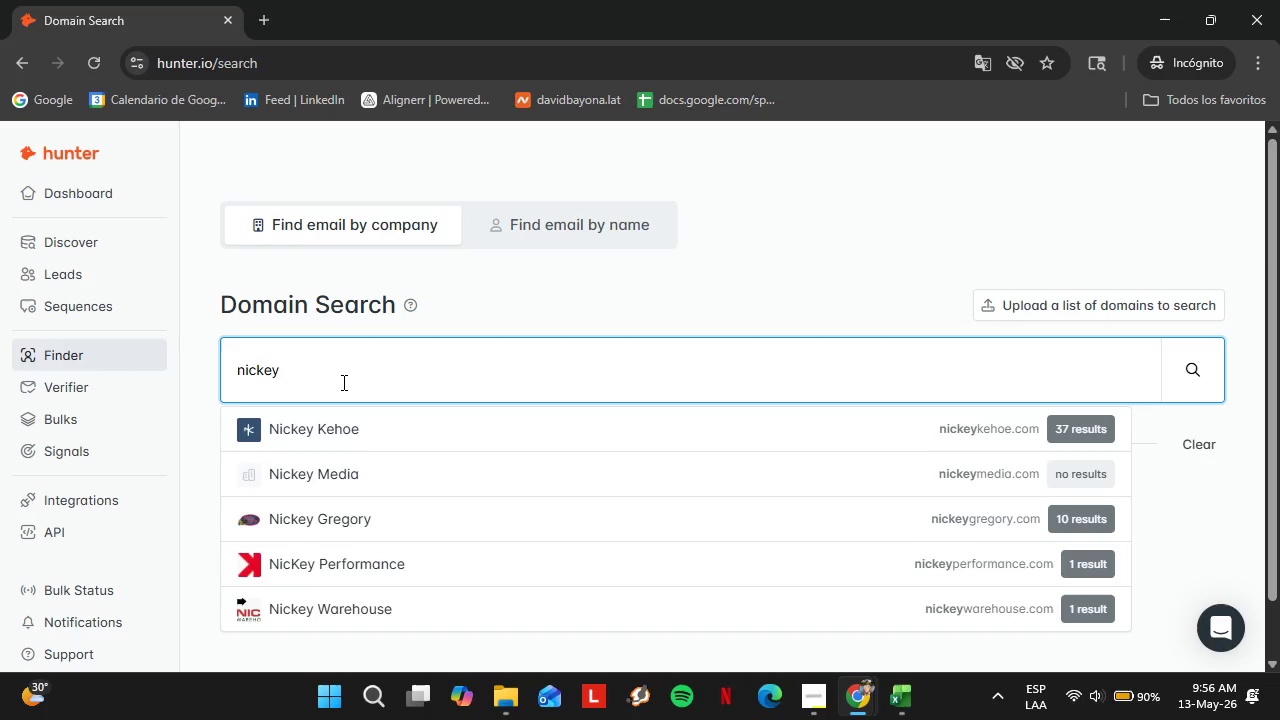 
key(Enter)
 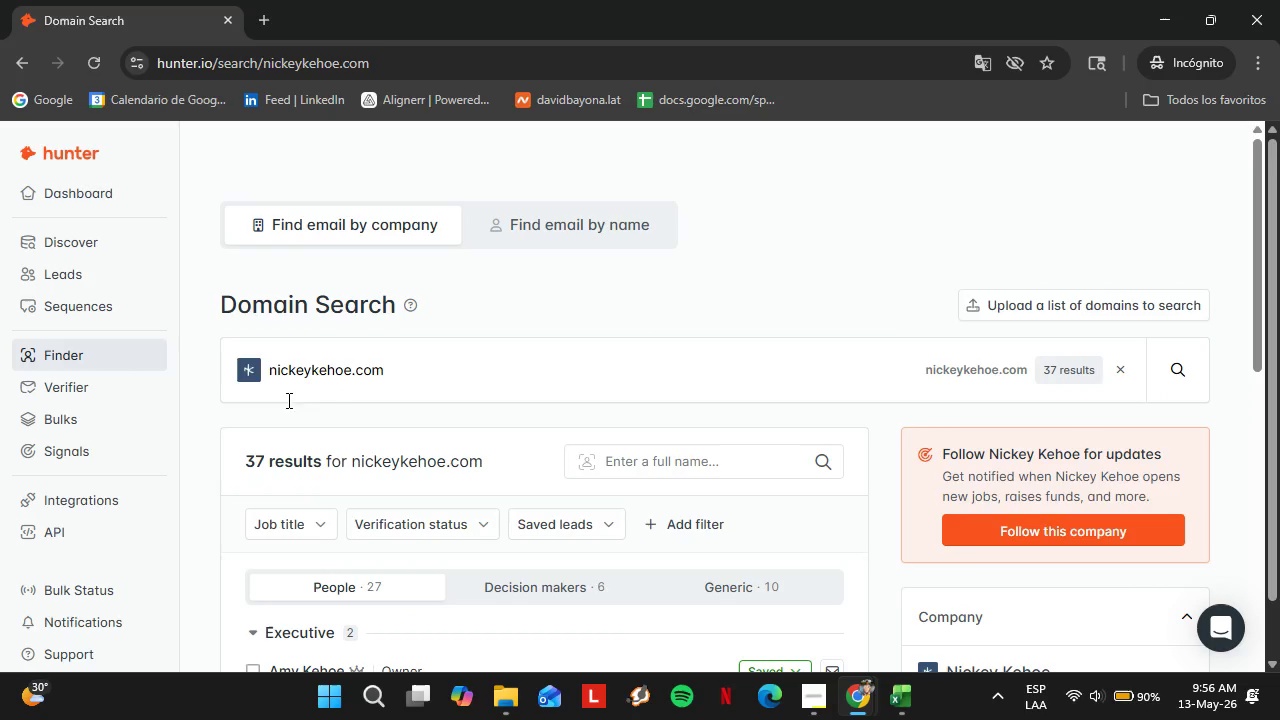 
scroll: coordinate [415, 424], scroll_direction: down, amount: 3.0
 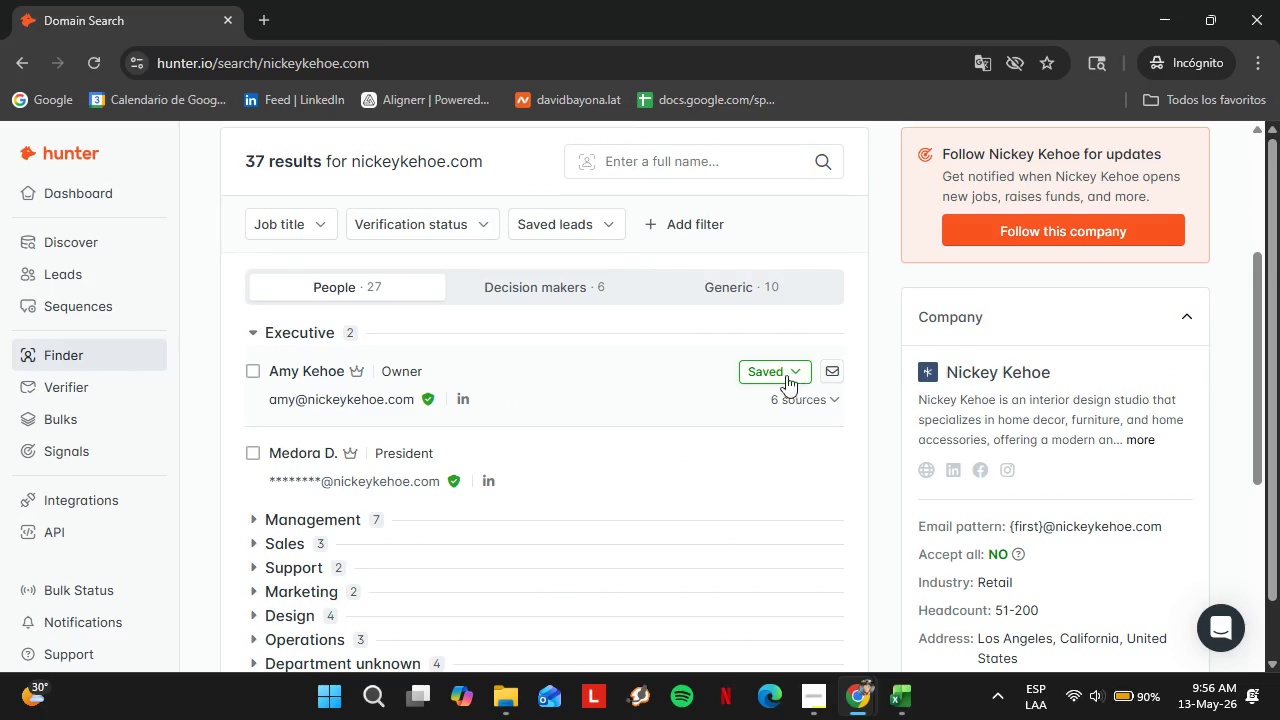 
left_click([754, 364])
 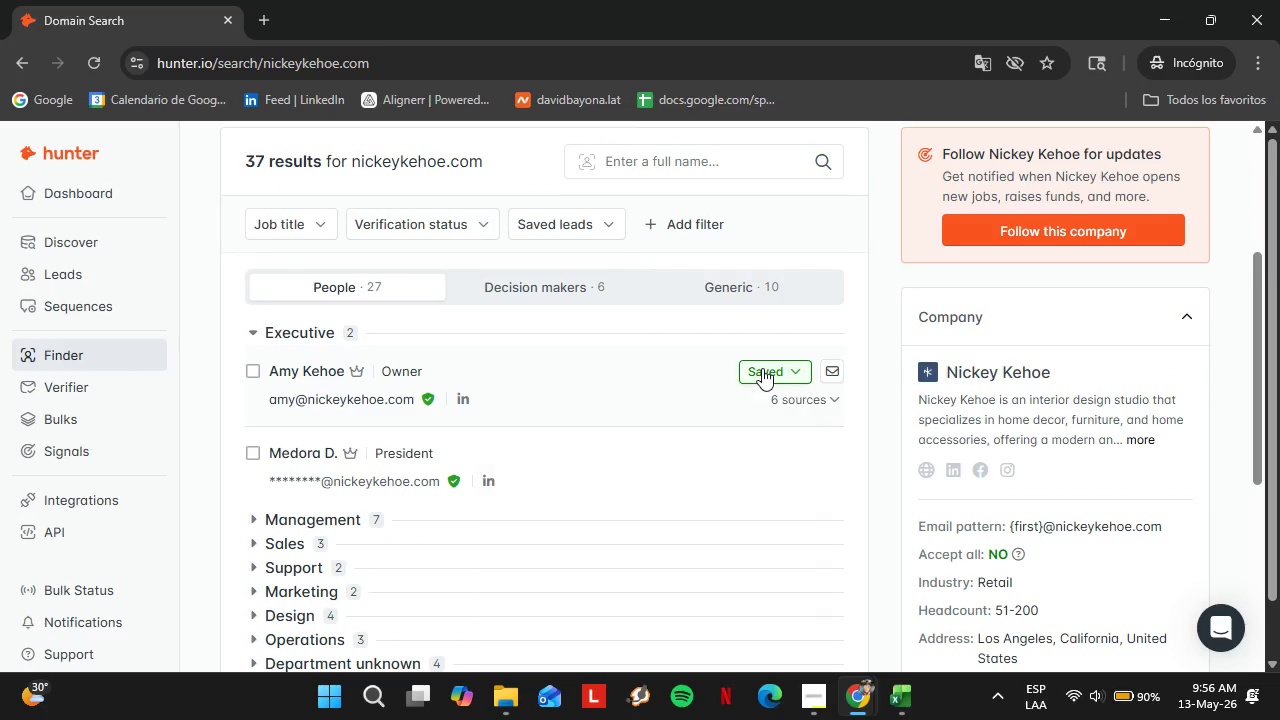 
double_click([762, 368])
 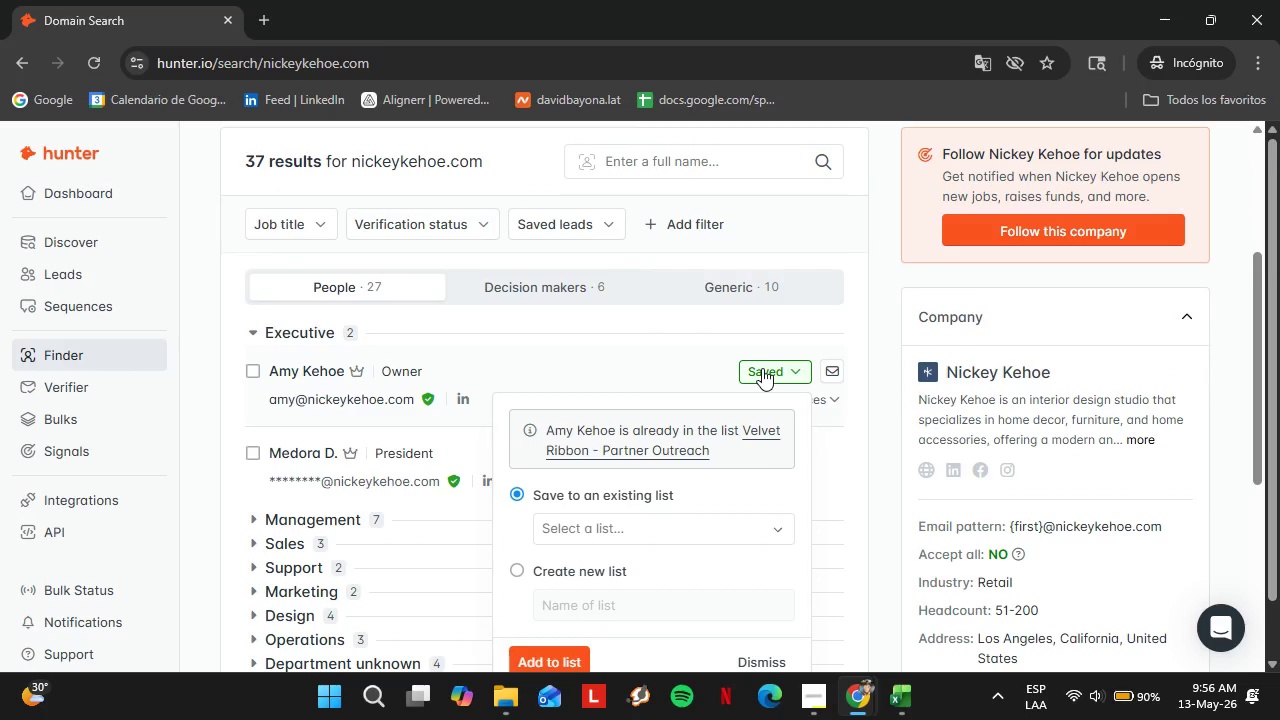 
triple_click([762, 368])
 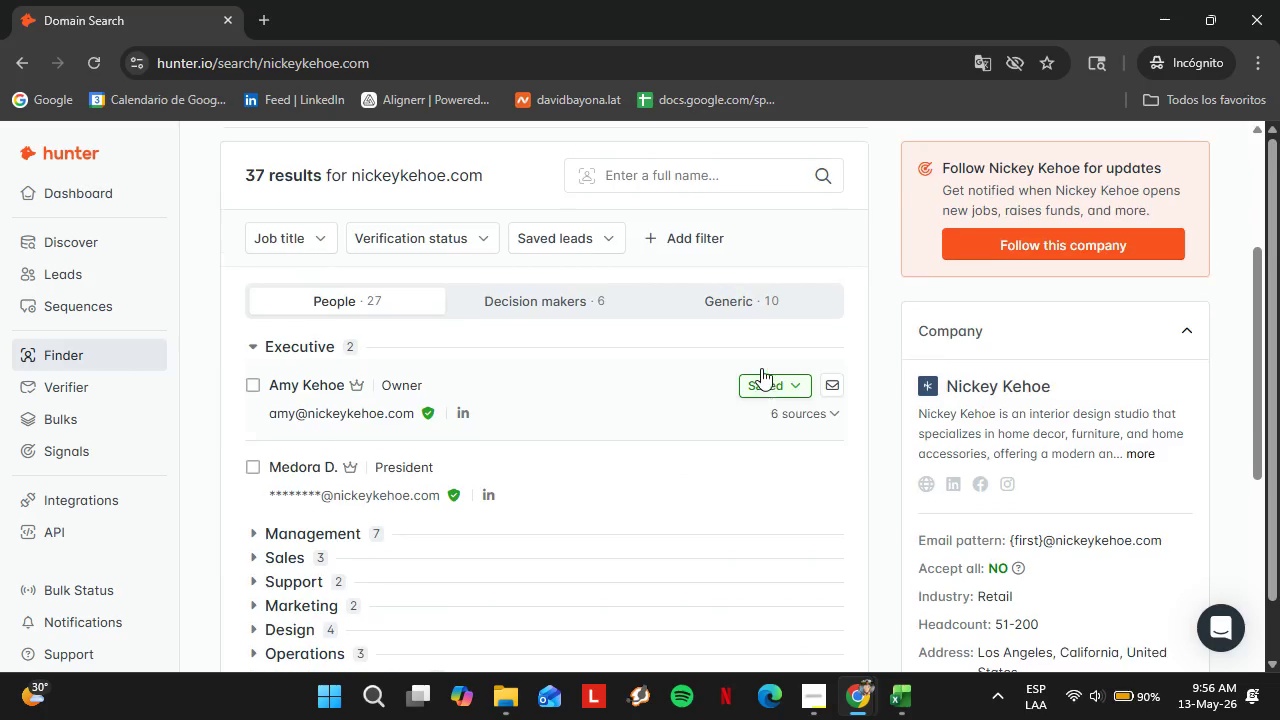 
scroll: coordinate [761, 368], scroll_direction: up, amount: 3.0
 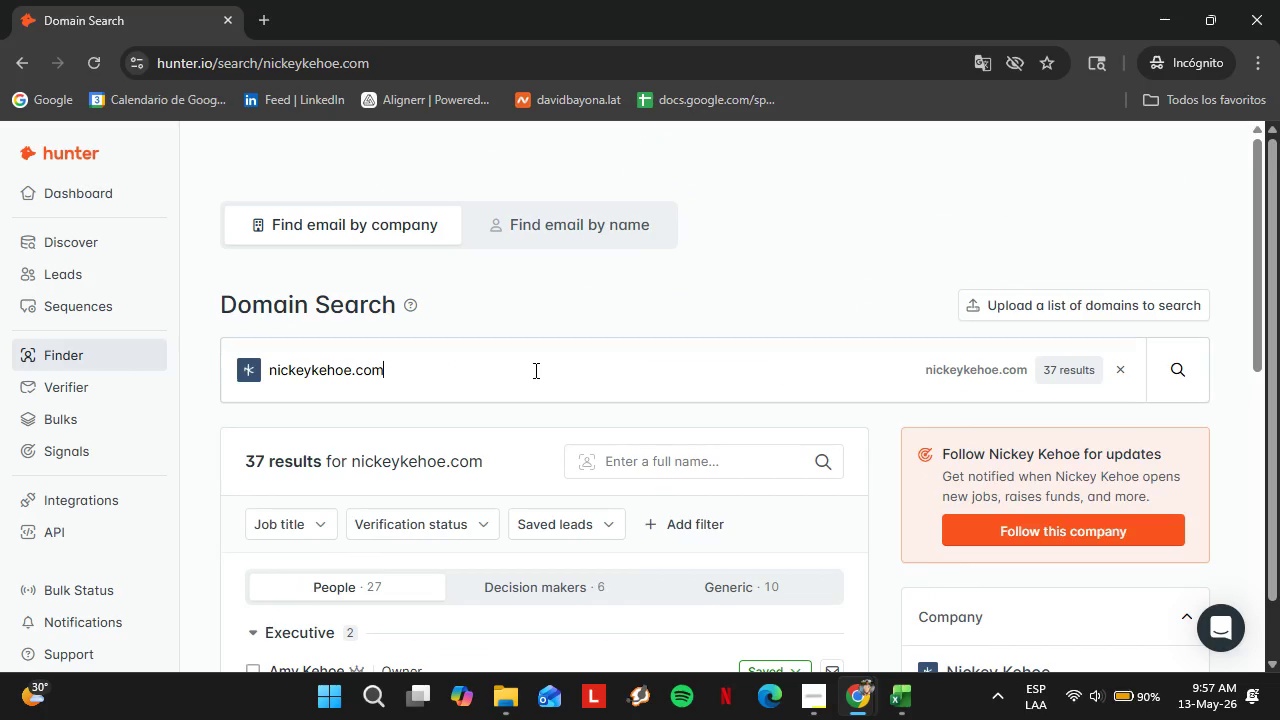 
double_click([534, 370])
 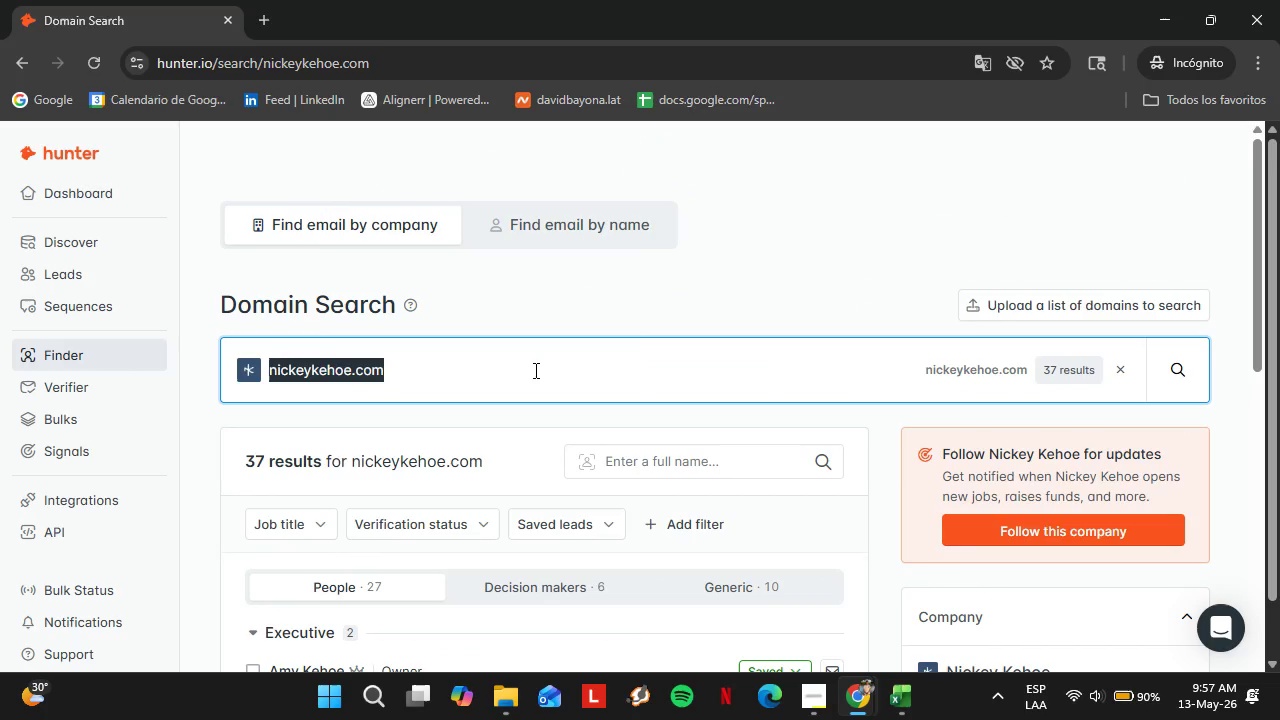 
triple_click([534, 370])
 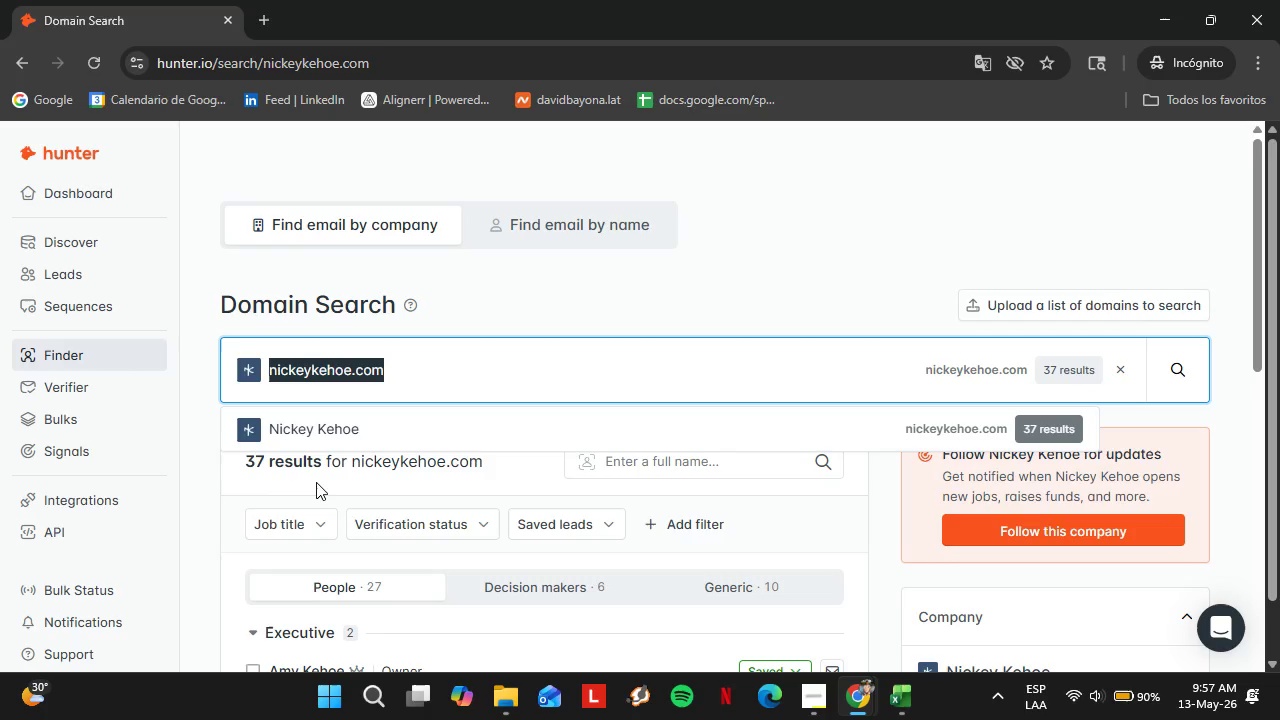 
wait(6.03)
 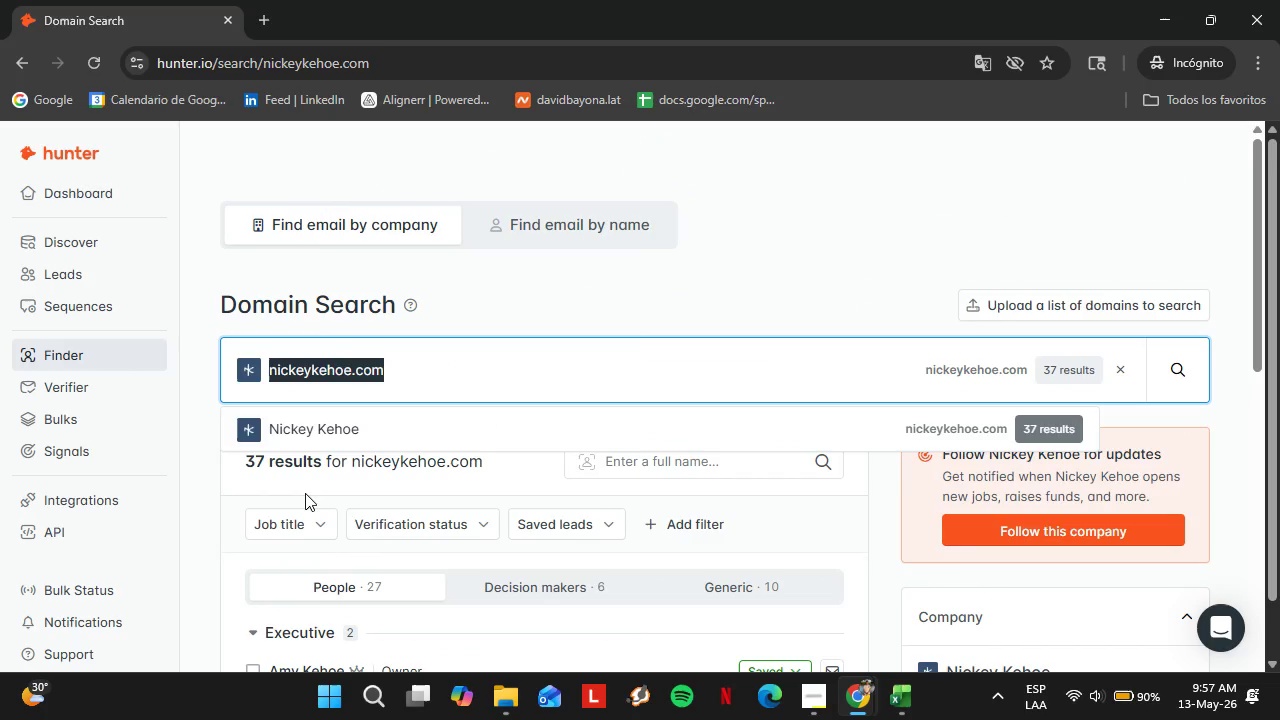 
type(obakki)
 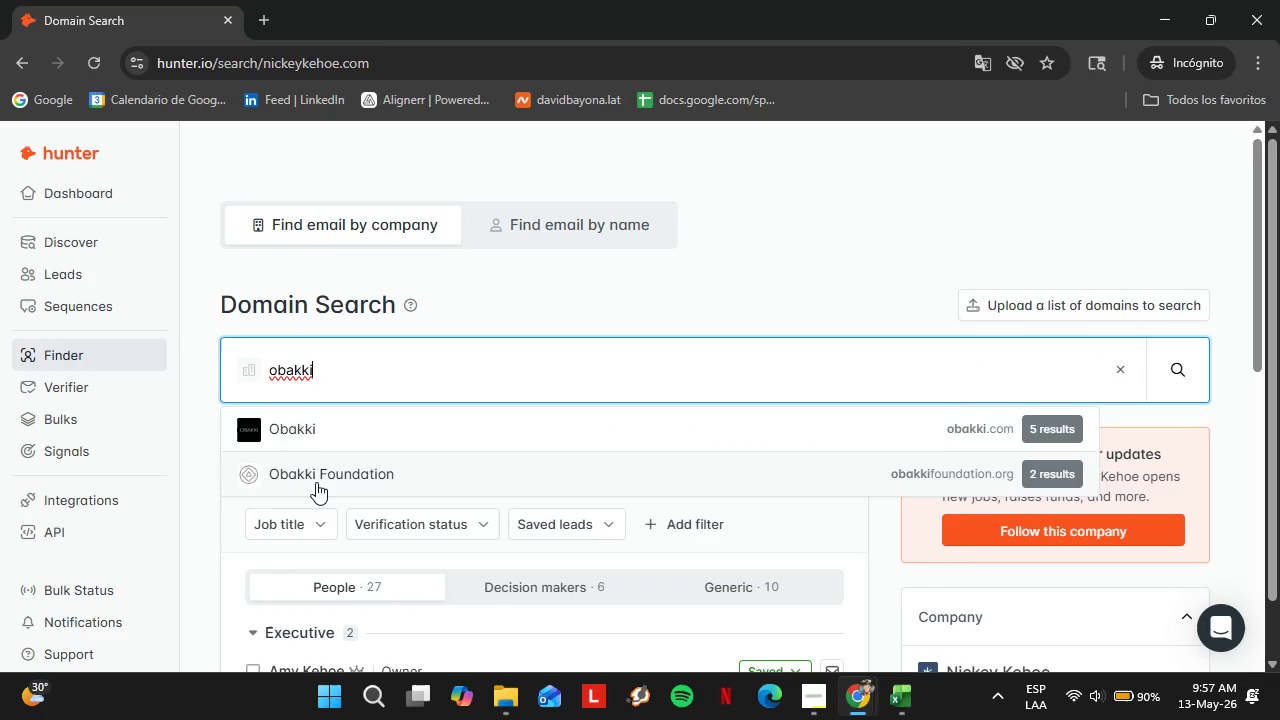 
key(ArrowDown)
 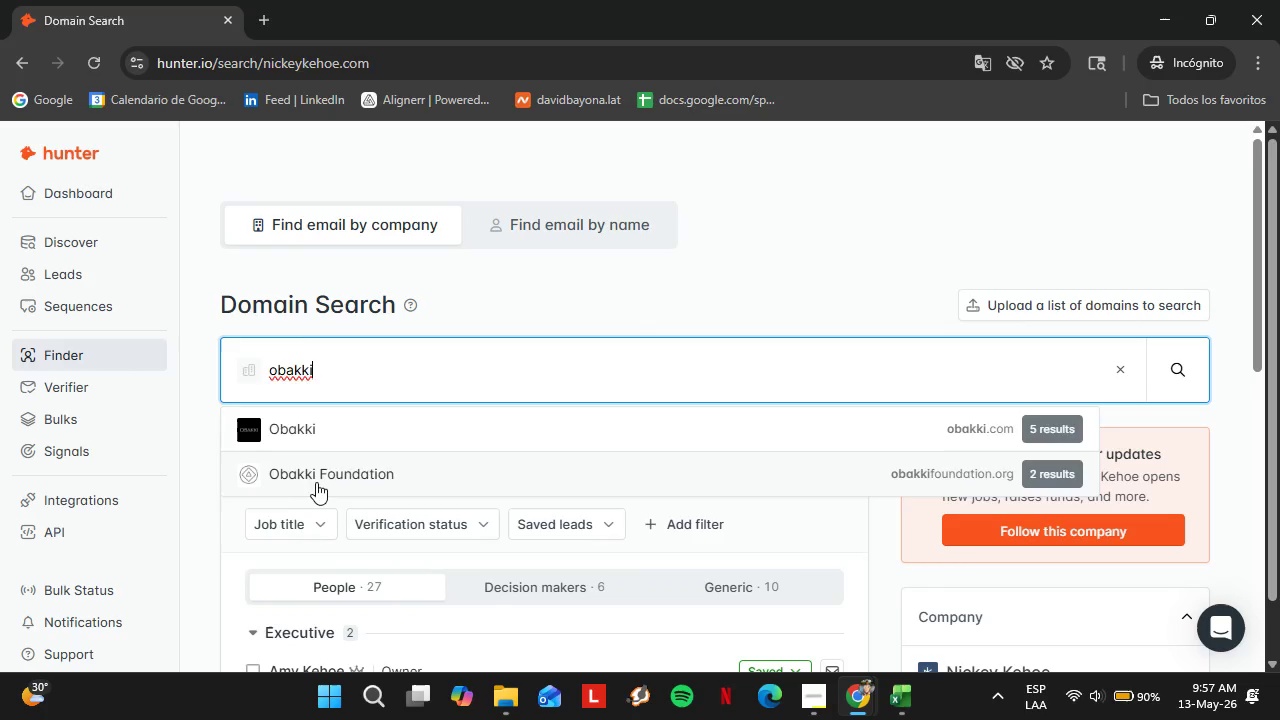 
key(Enter)
 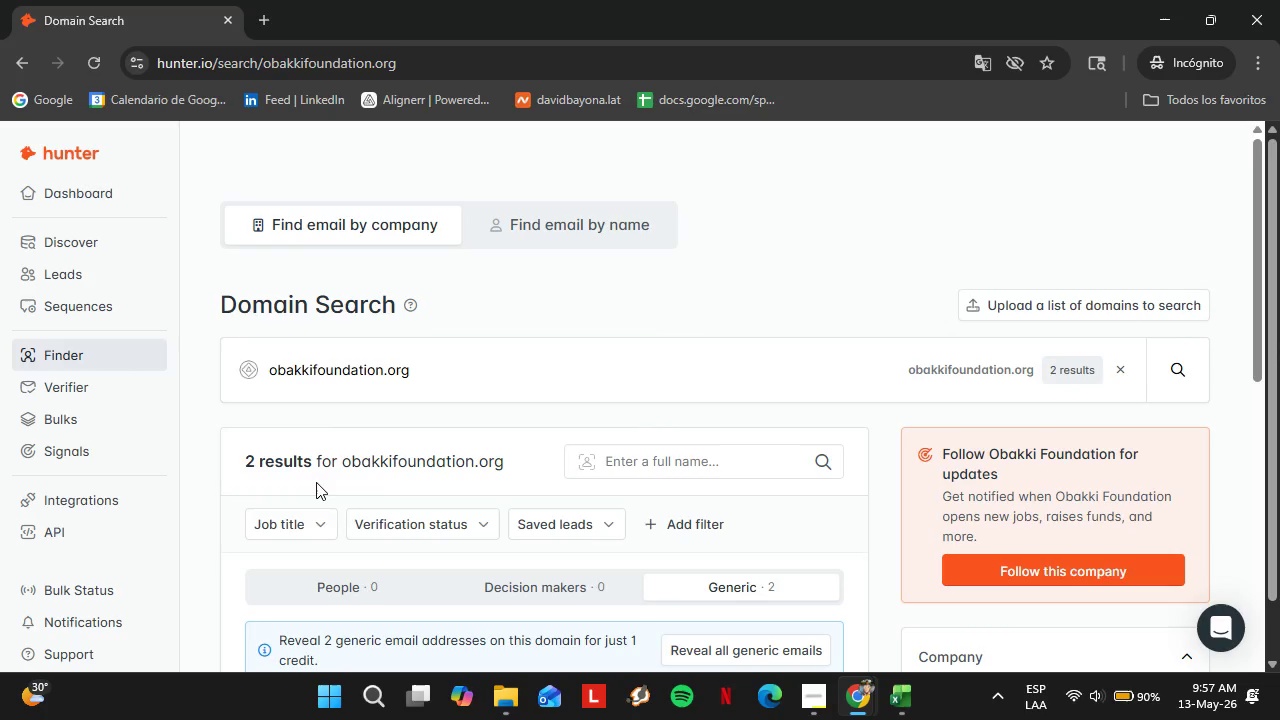 
scroll: coordinate [353, 445], scroll_direction: none, amount: 0.0
 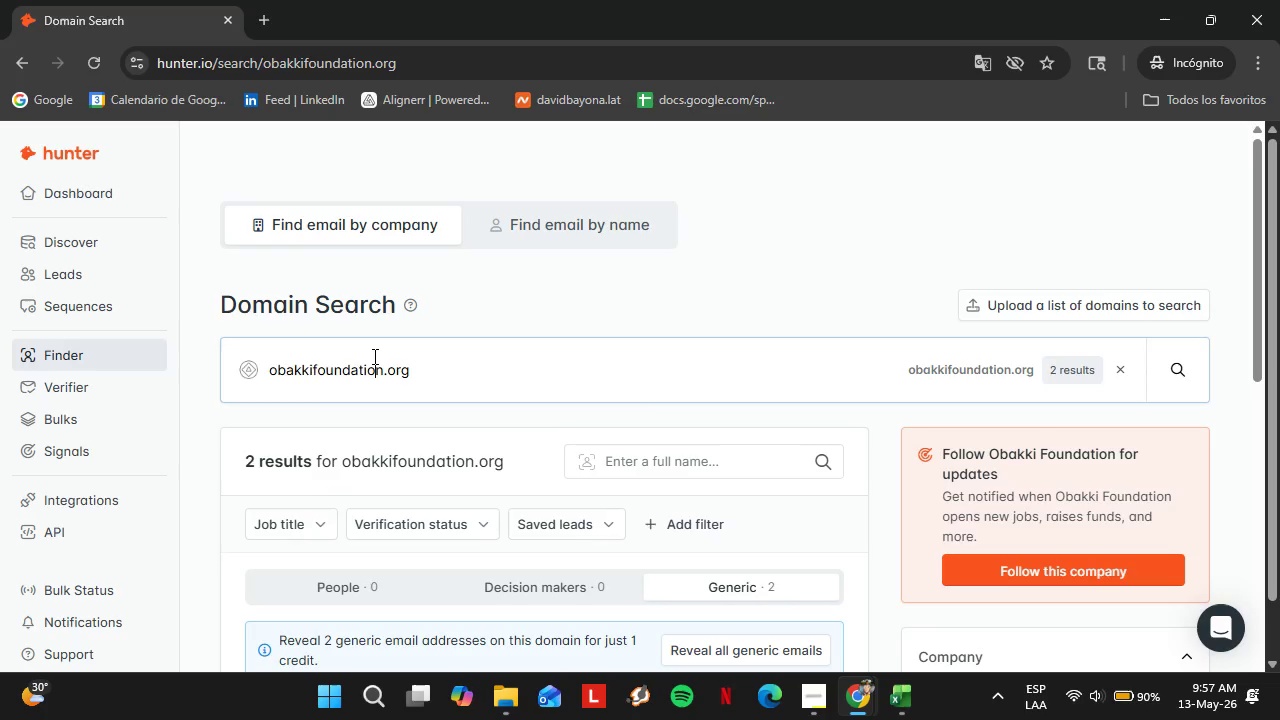 
double_click([373, 356])
 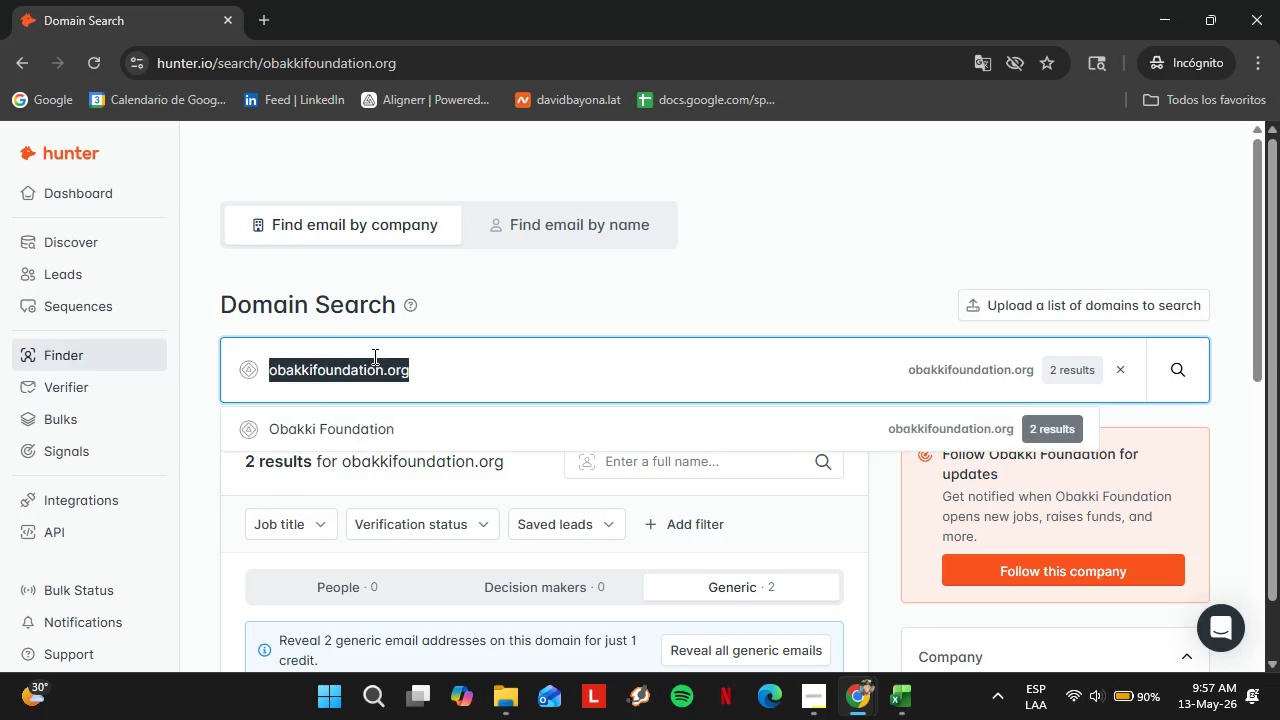 
triple_click([373, 356])
 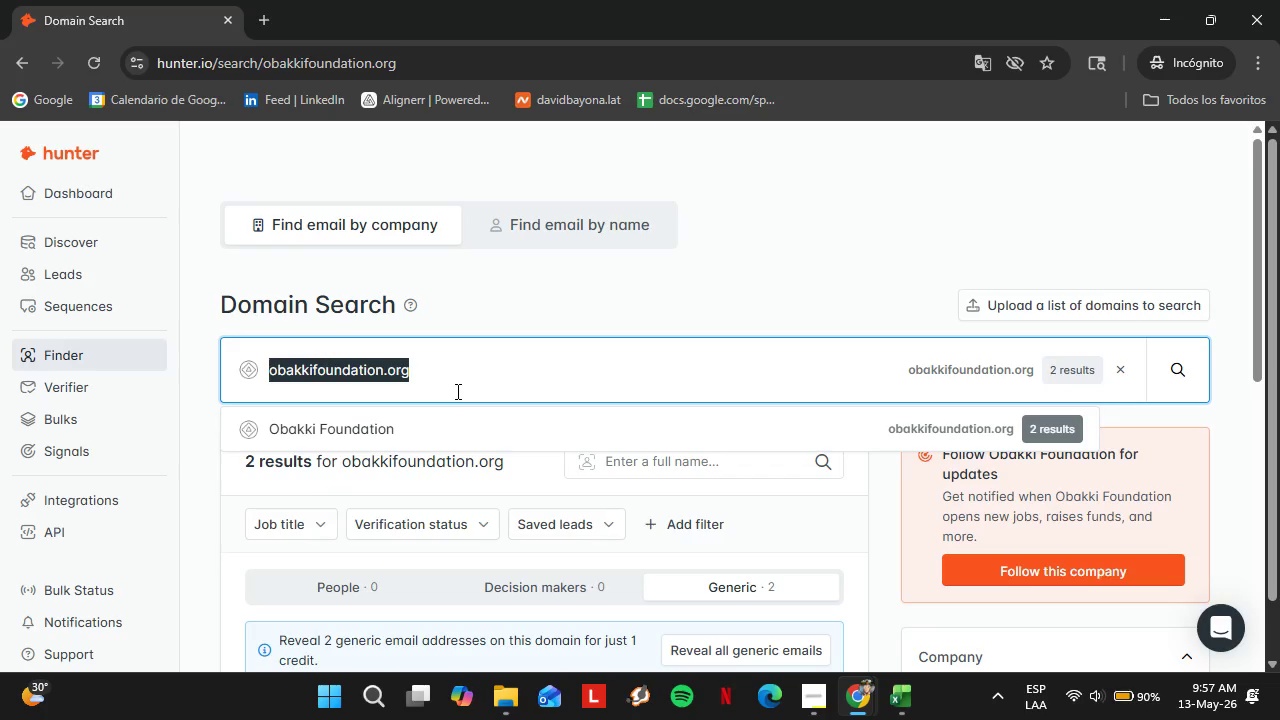 
key(ArrowRight)
 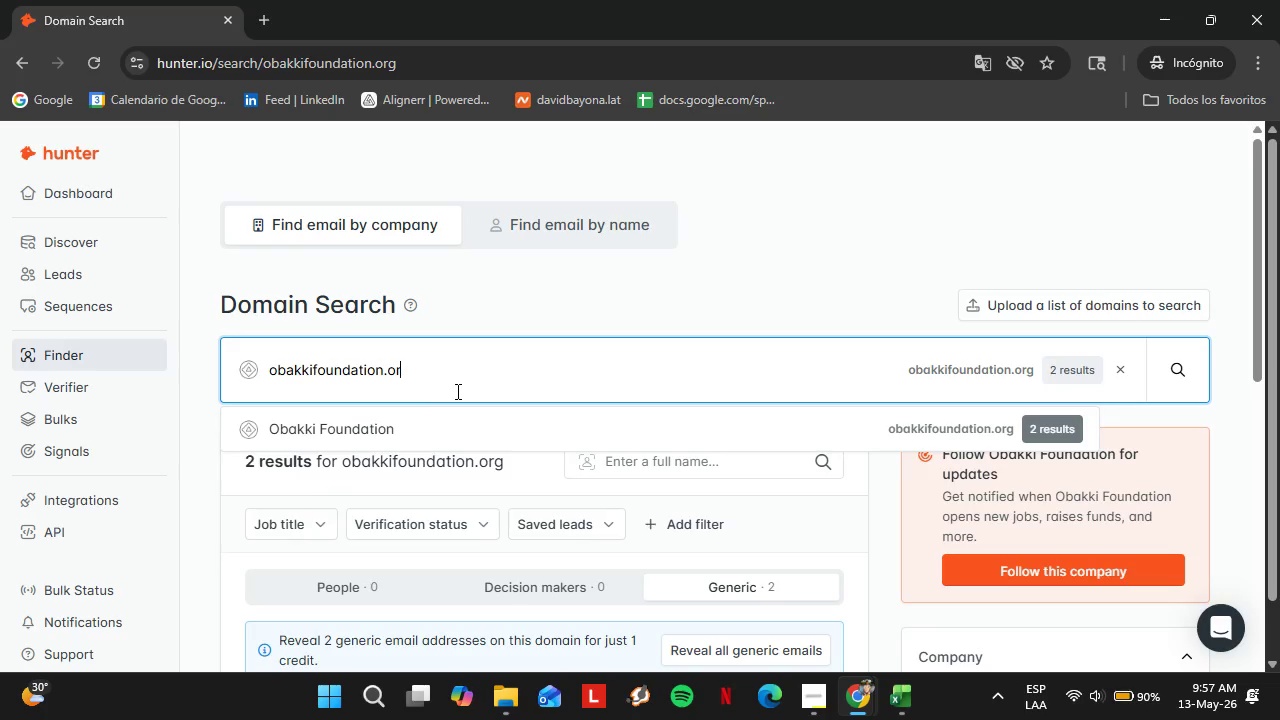 
hold_key(key=Backspace, duration=0.83)
 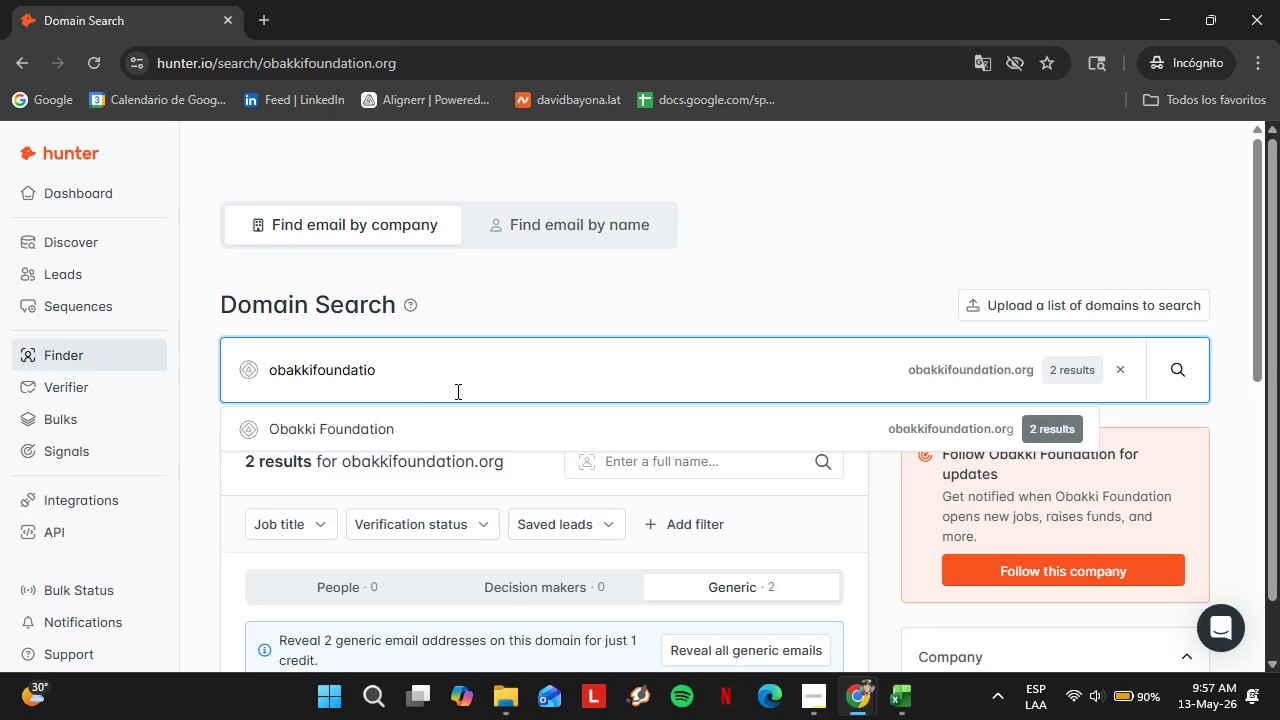 
key(Backspace)
key(Backspace)
type(.com)
 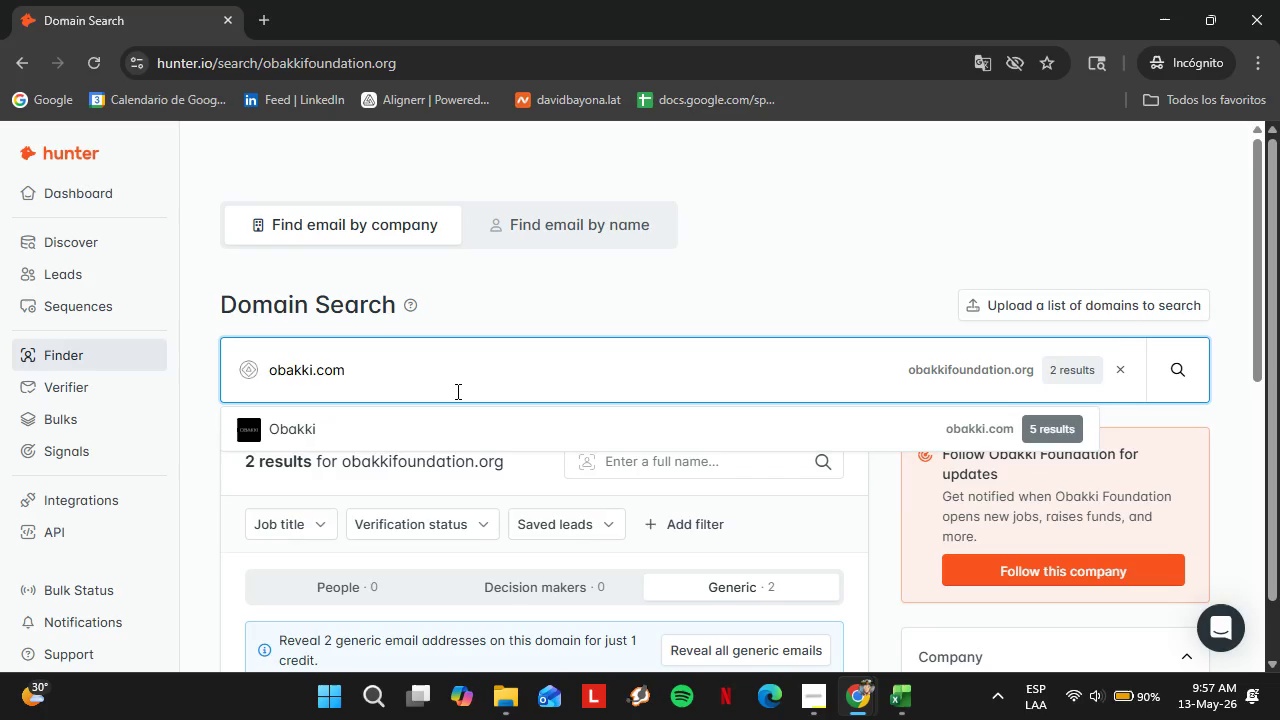 
key(Enter)
 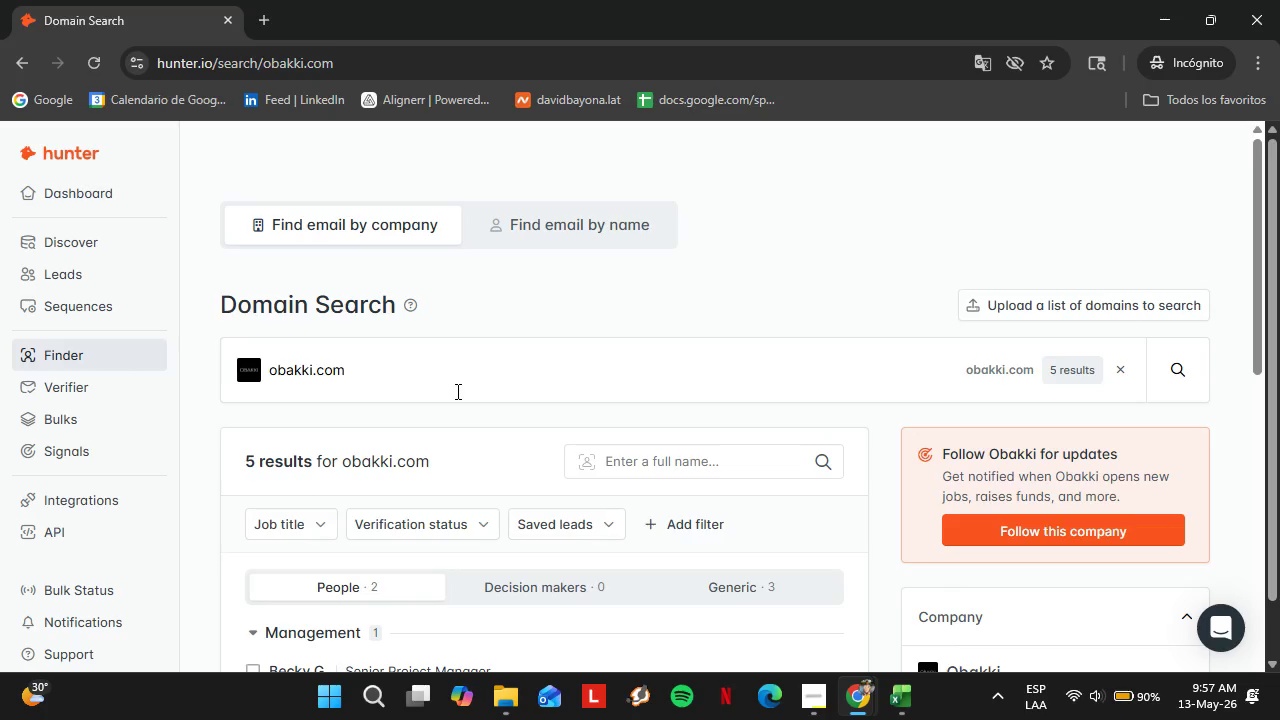 
scroll: coordinate [456, 391], scroll_direction: down, amount: 3.0
 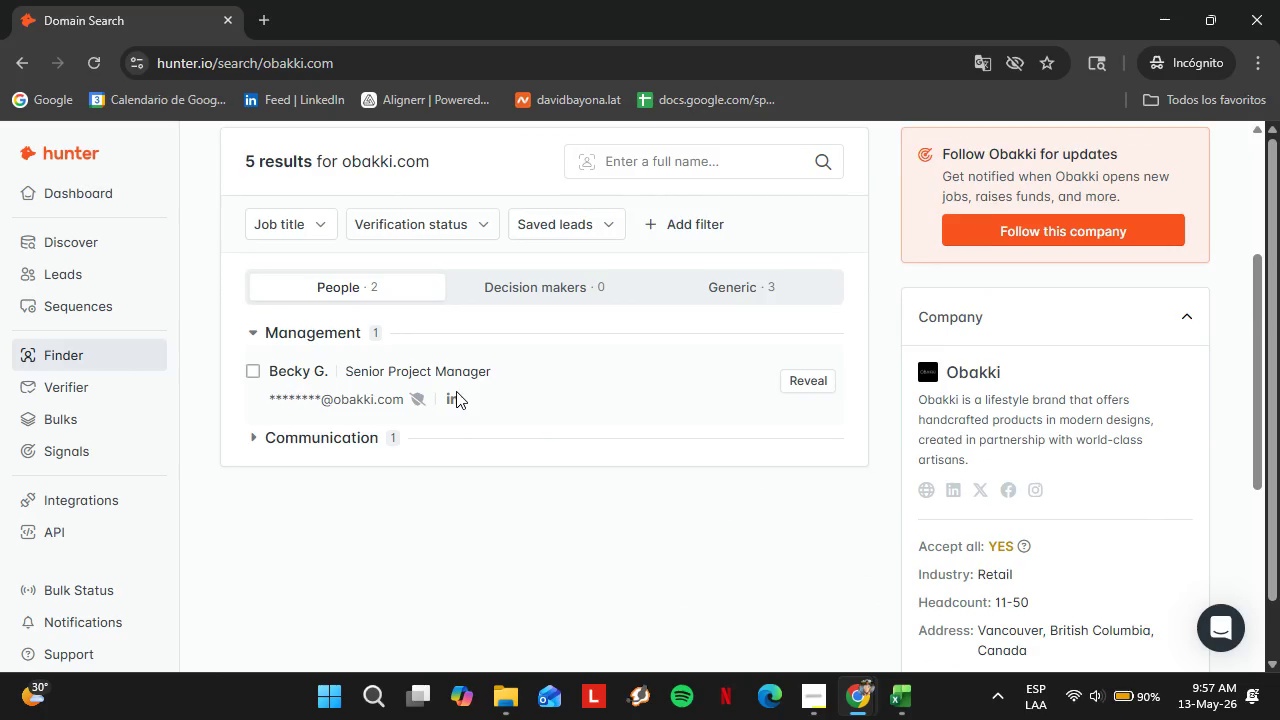 
scroll: coordinate [456, 391], scroll_direction: up, amount: 4.0
 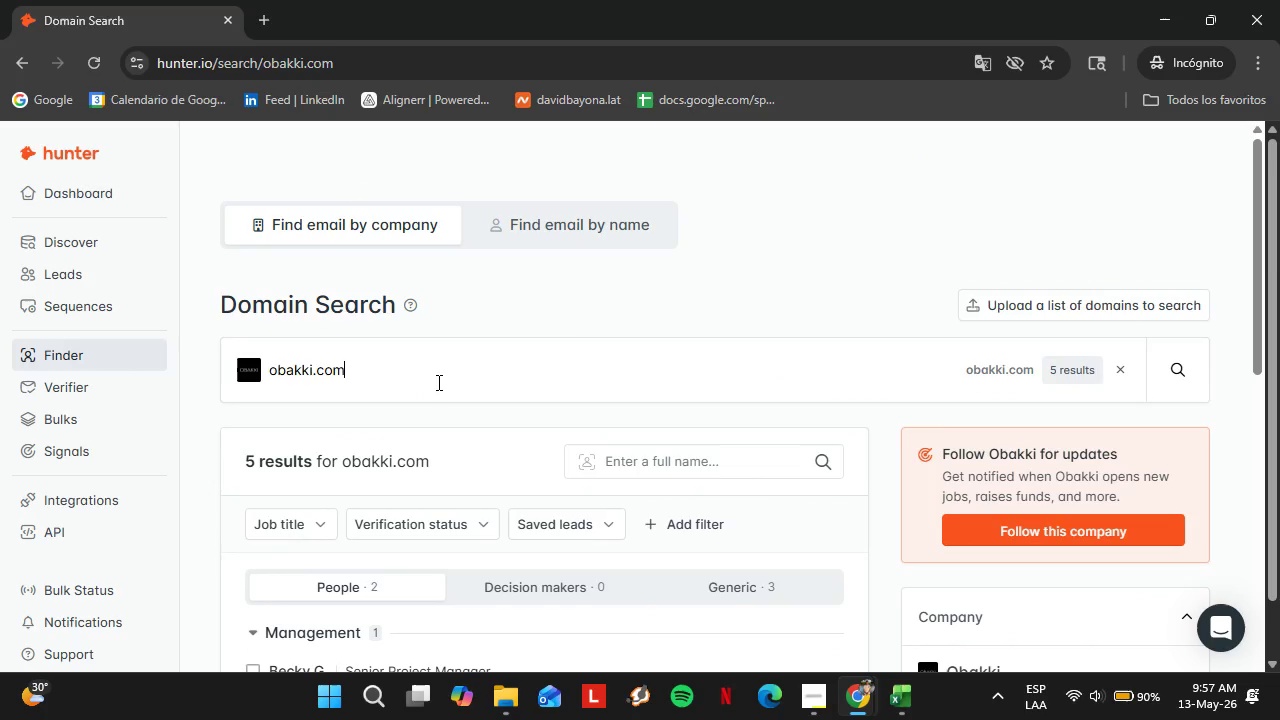 
double_click([437, 382])
 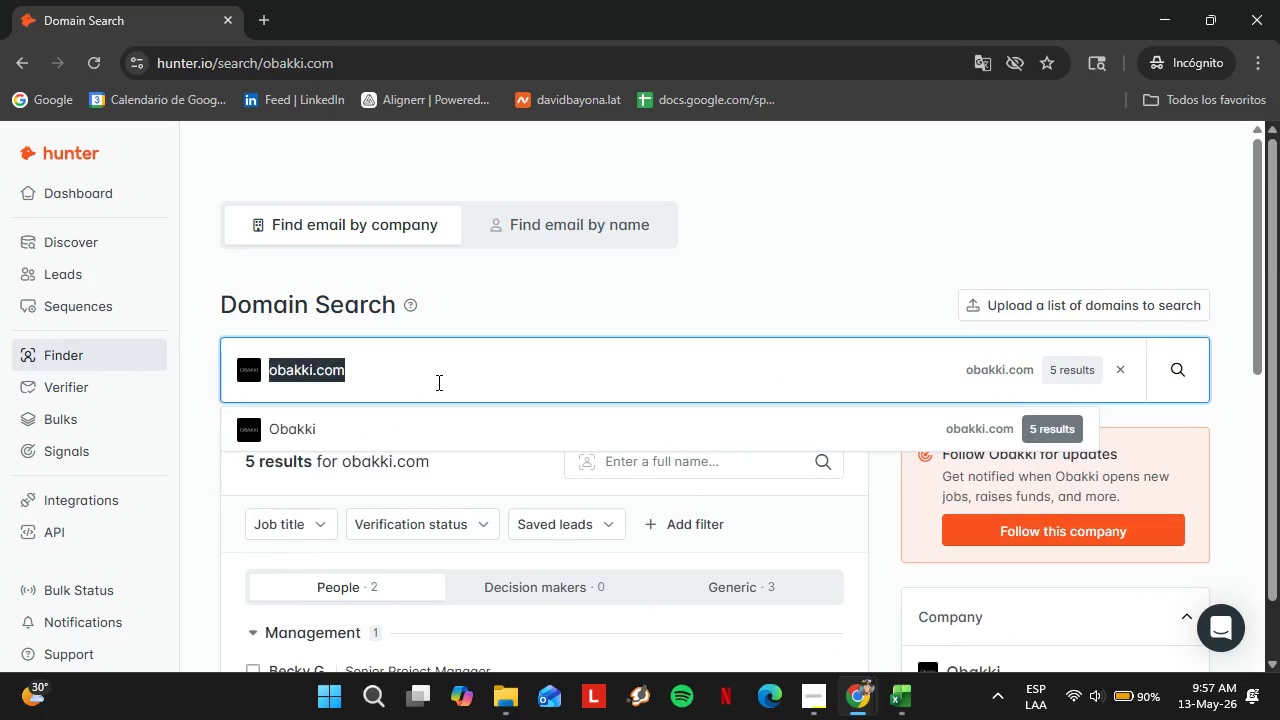 
triple_click([437, 382])
 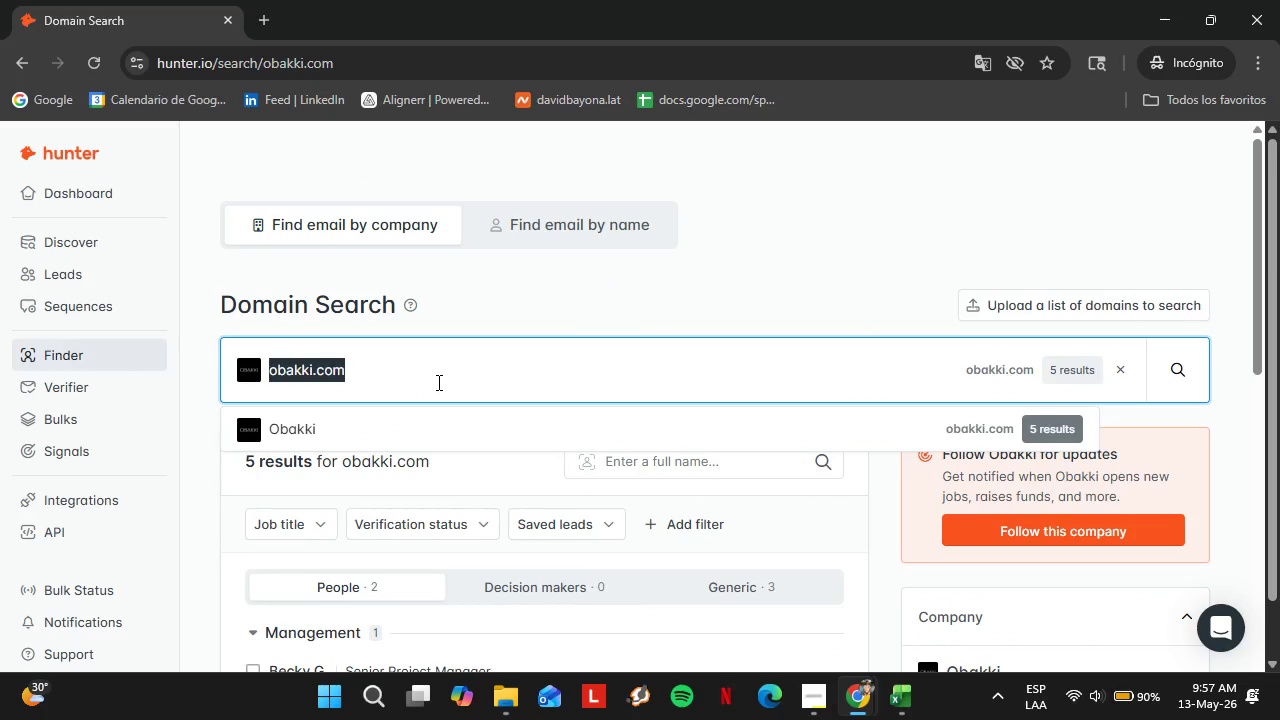 
triple_click([437, 382])
 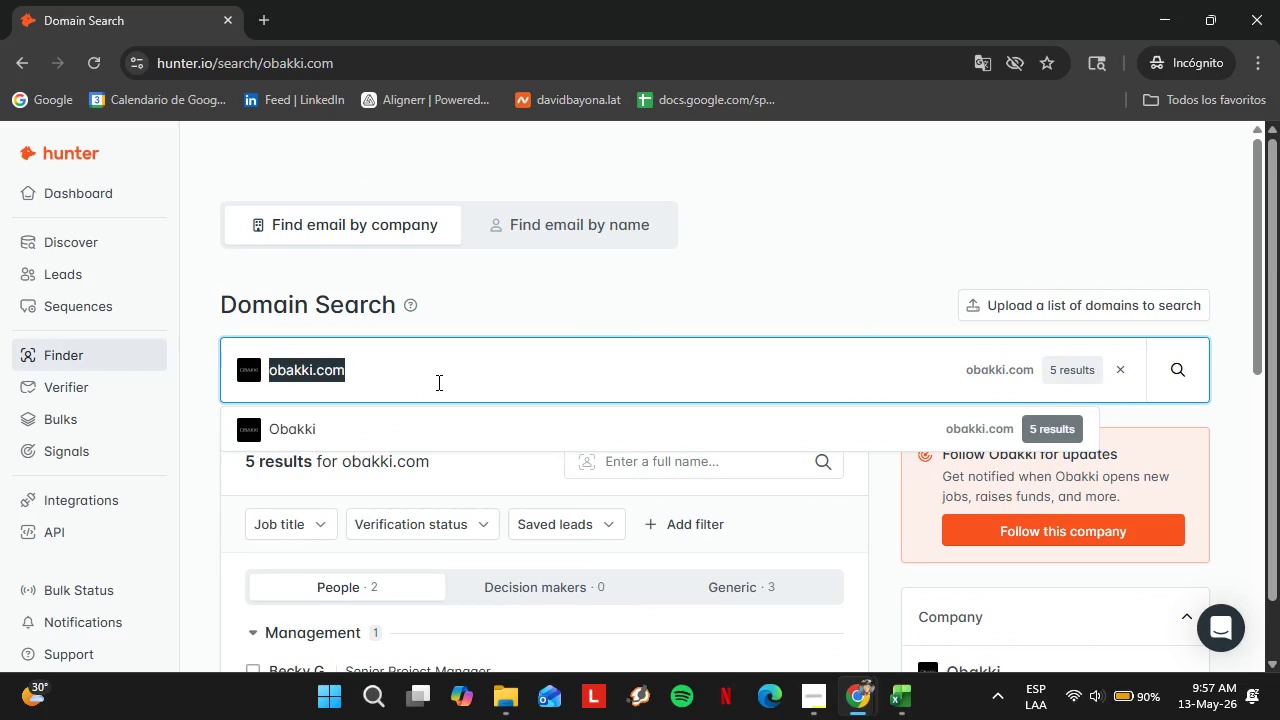 
type(oliveateliers.com)
 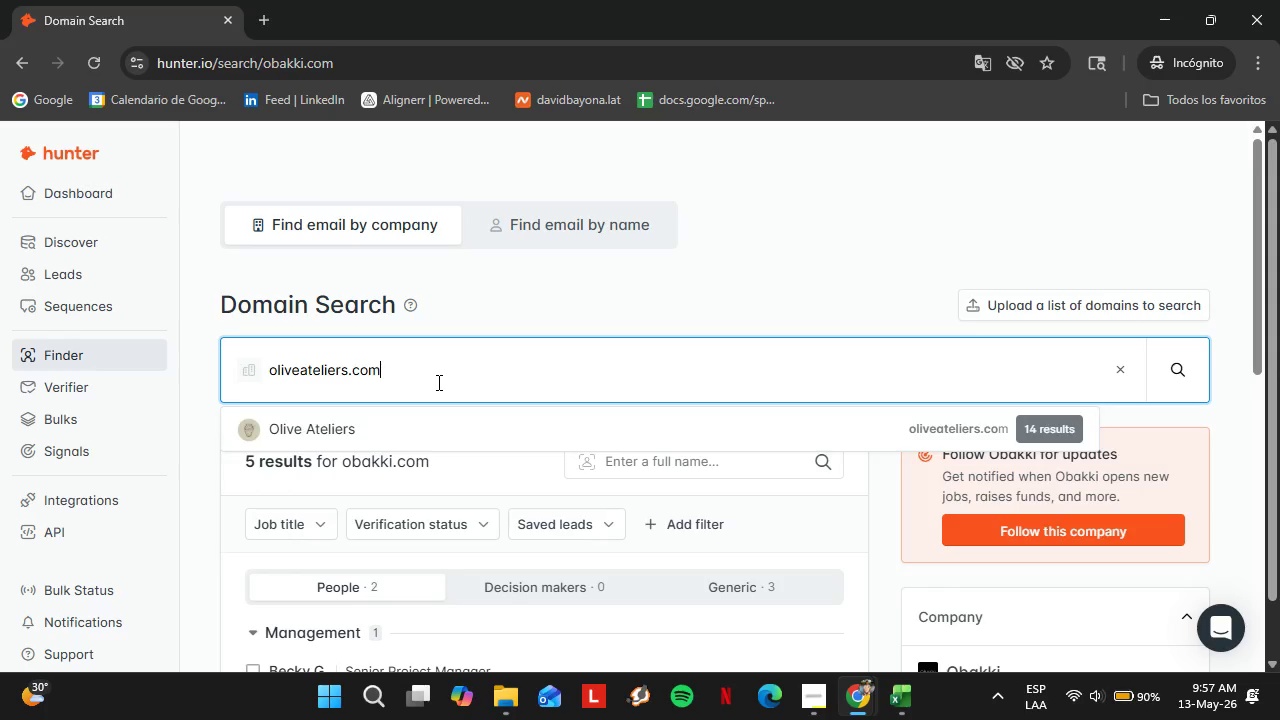 
key(Enter)
 